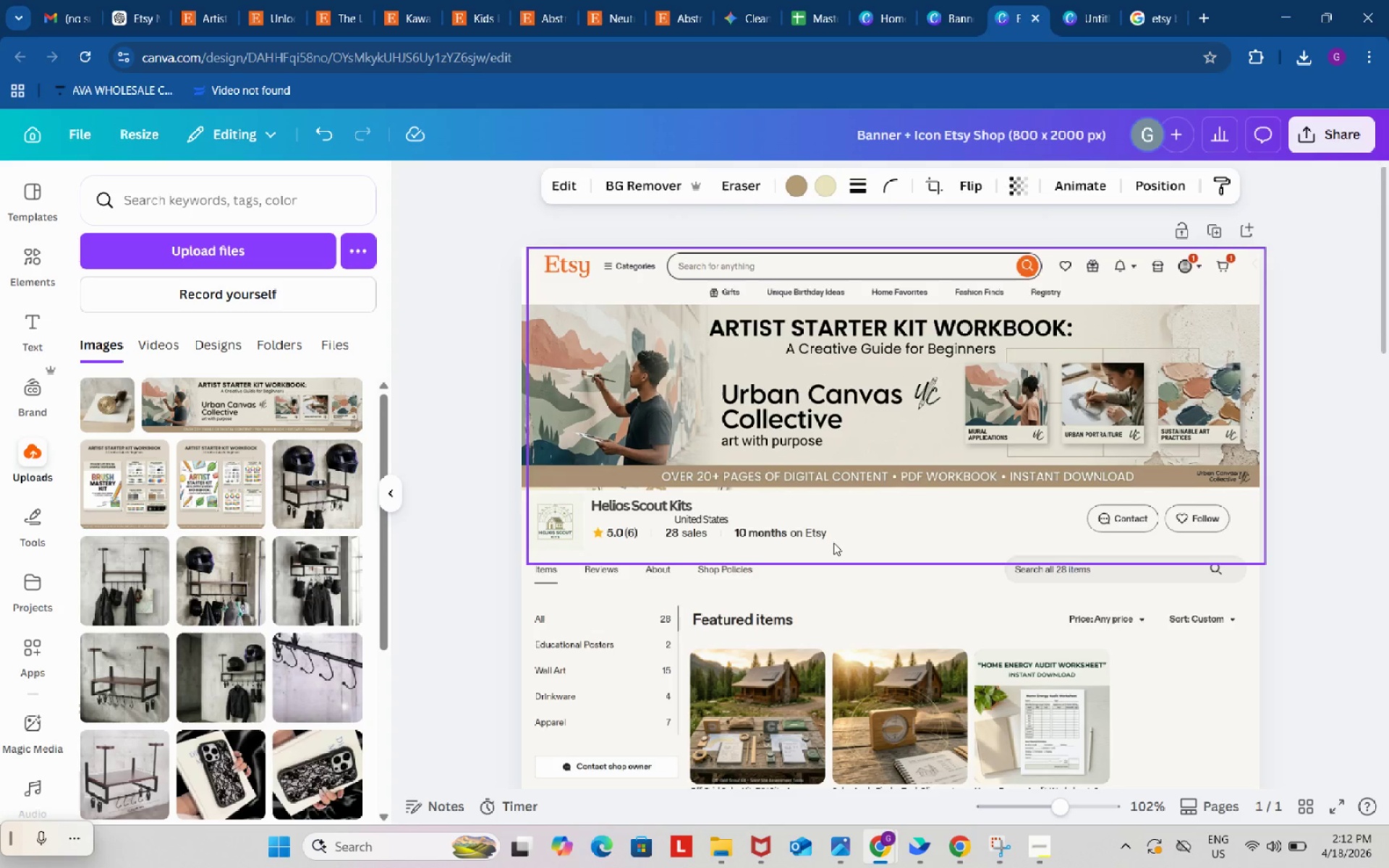 
scroll: coordinate [833, 542], scroll_direction: down, amount: 3.0
 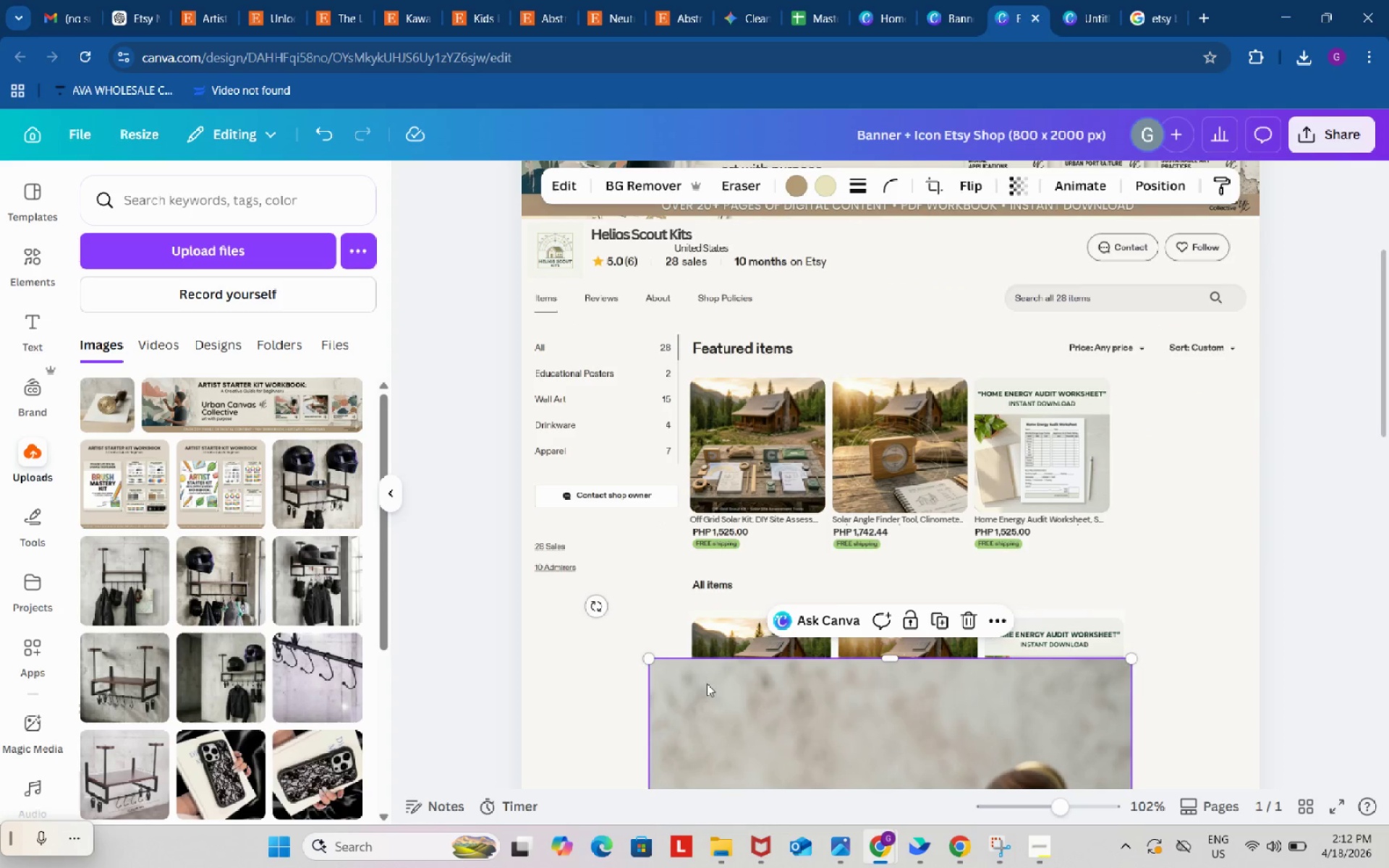 
left_click_drag(start_coordinate=[768, 749], to_coordinate=[789, 491])
 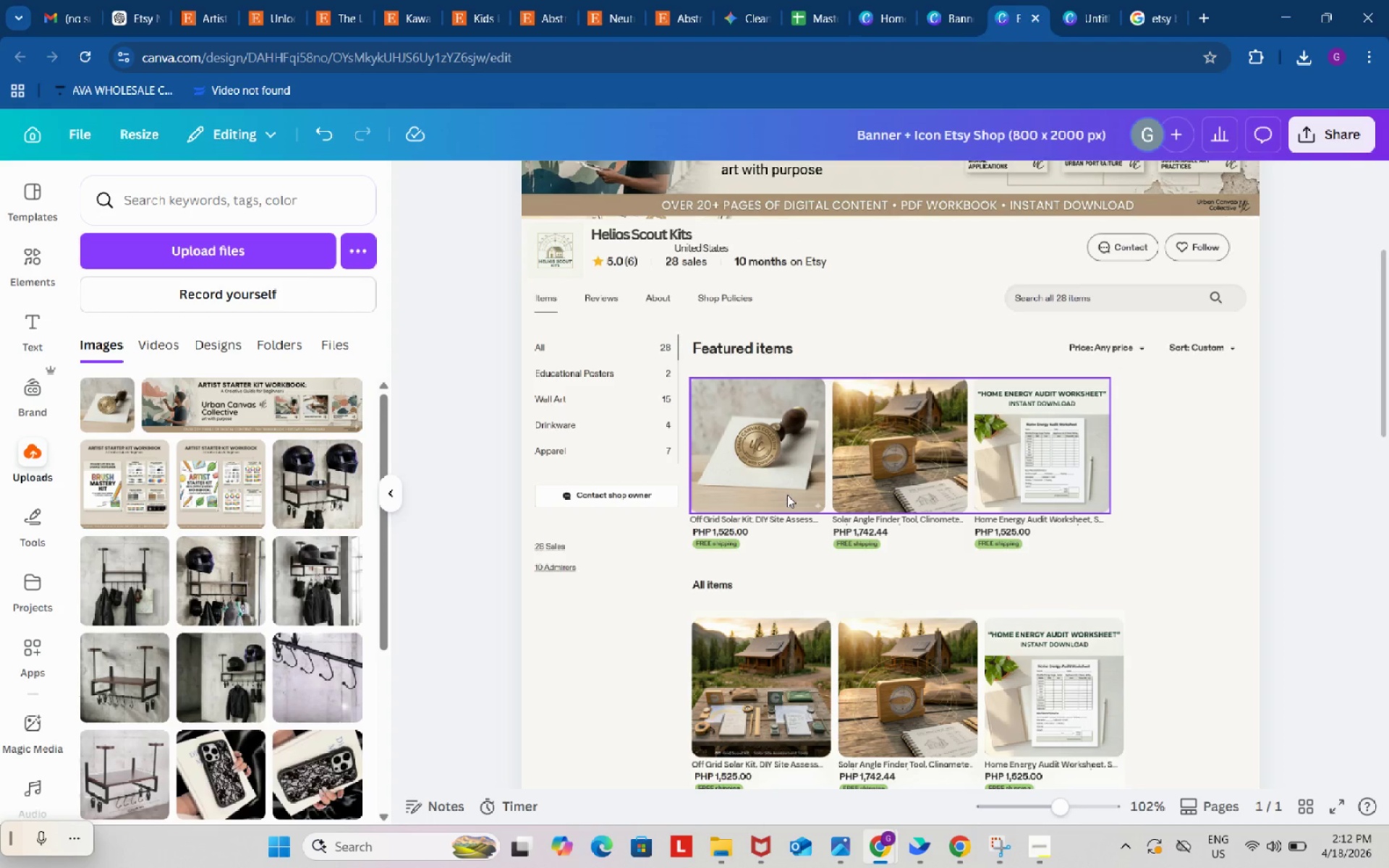 
key(Control+Z)
 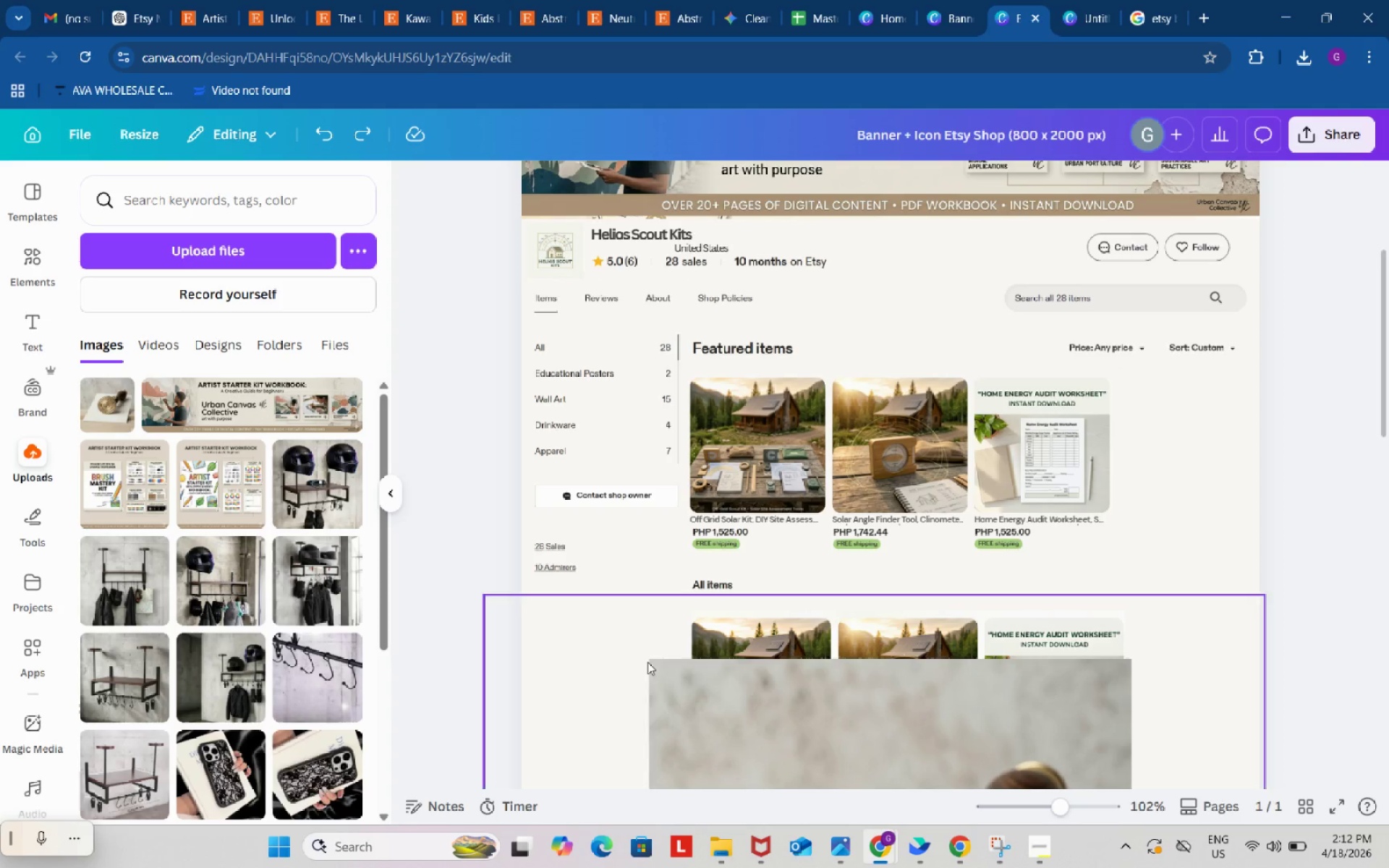 
left_click([679, 697])
 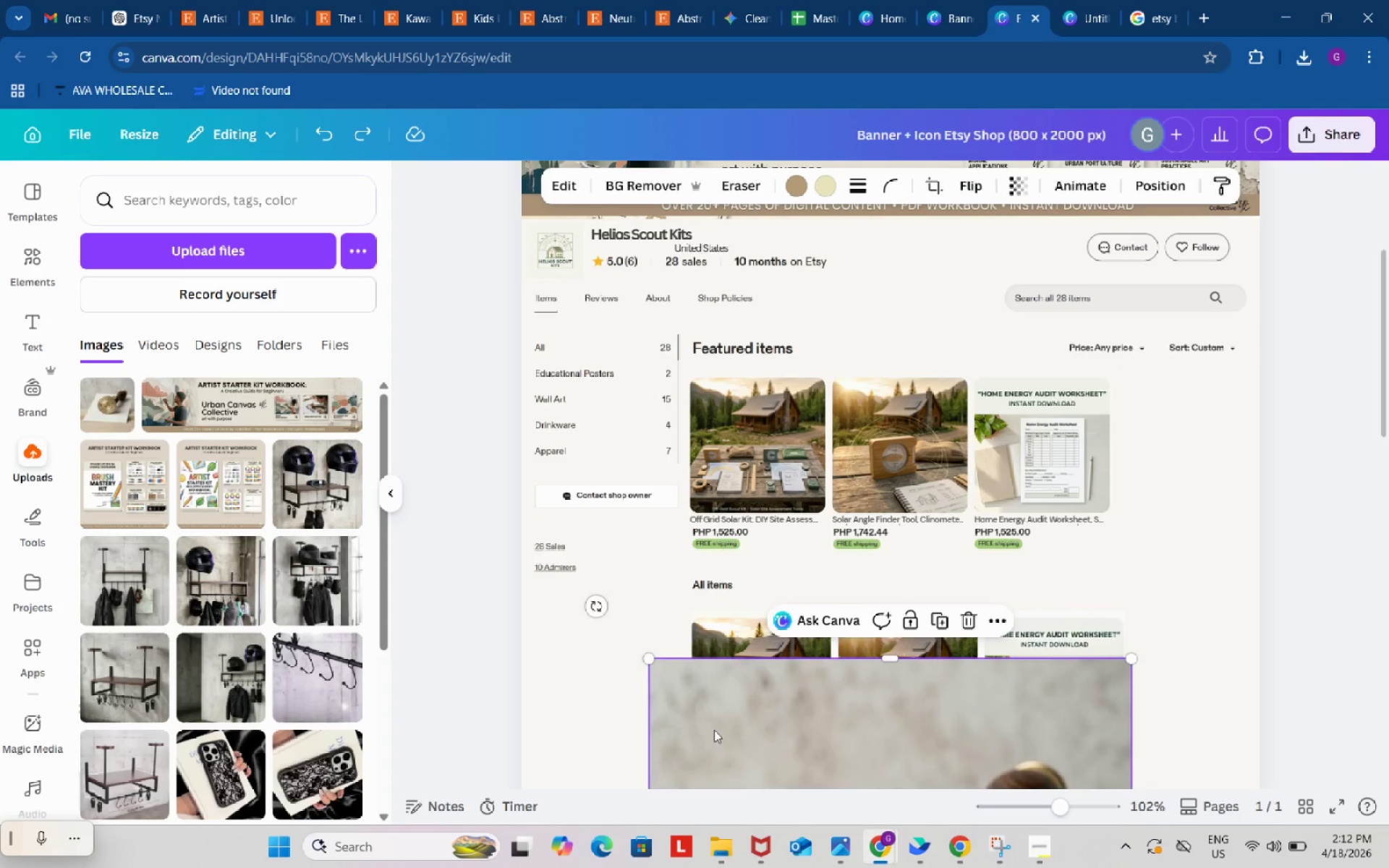 
left_click_drag(start_coordinate=[714, 730], to_coordinate=[605, 644])
 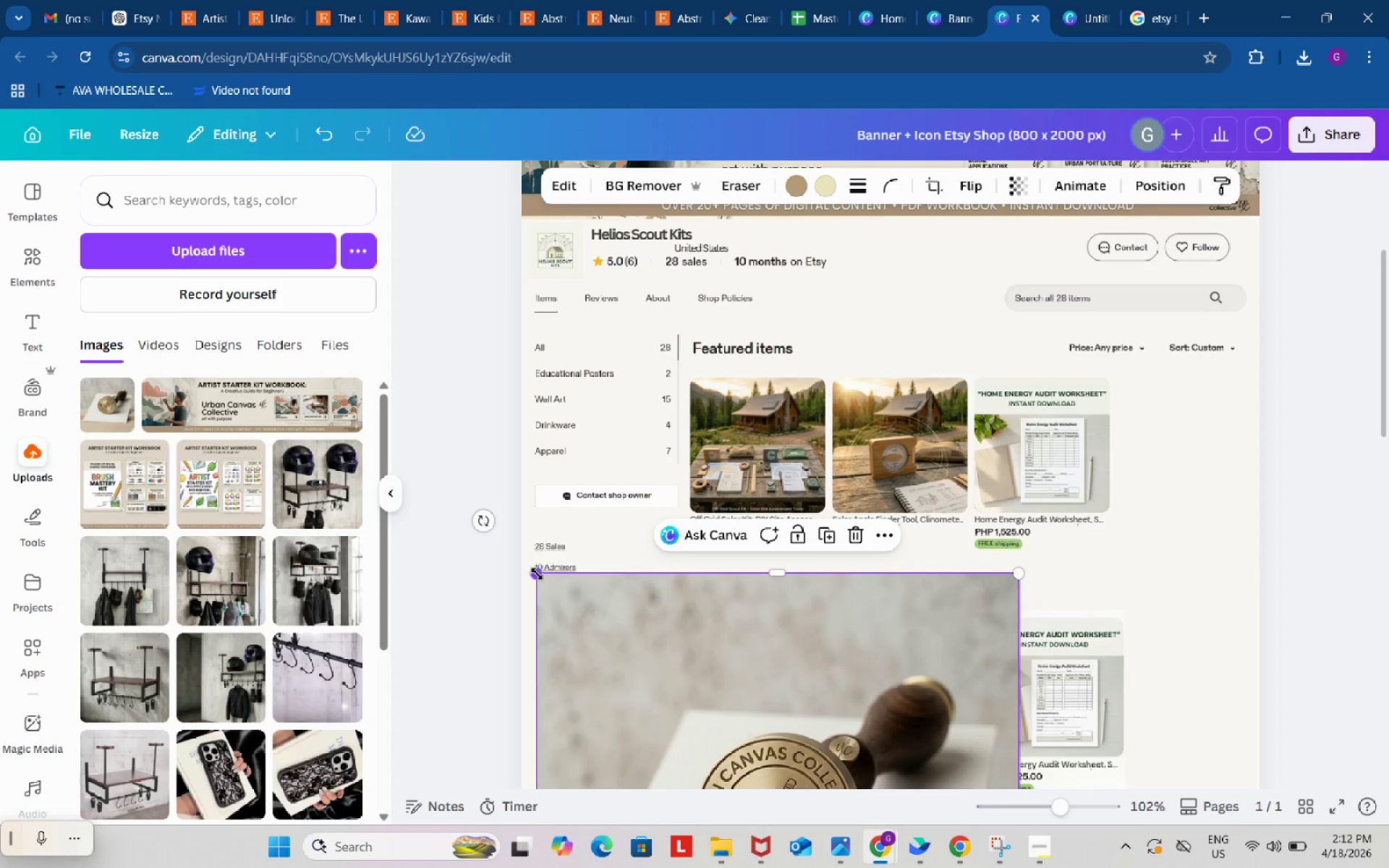 
left_click_drag(start_coordinate=[537, 574], to_coordinate=[634, 684])
 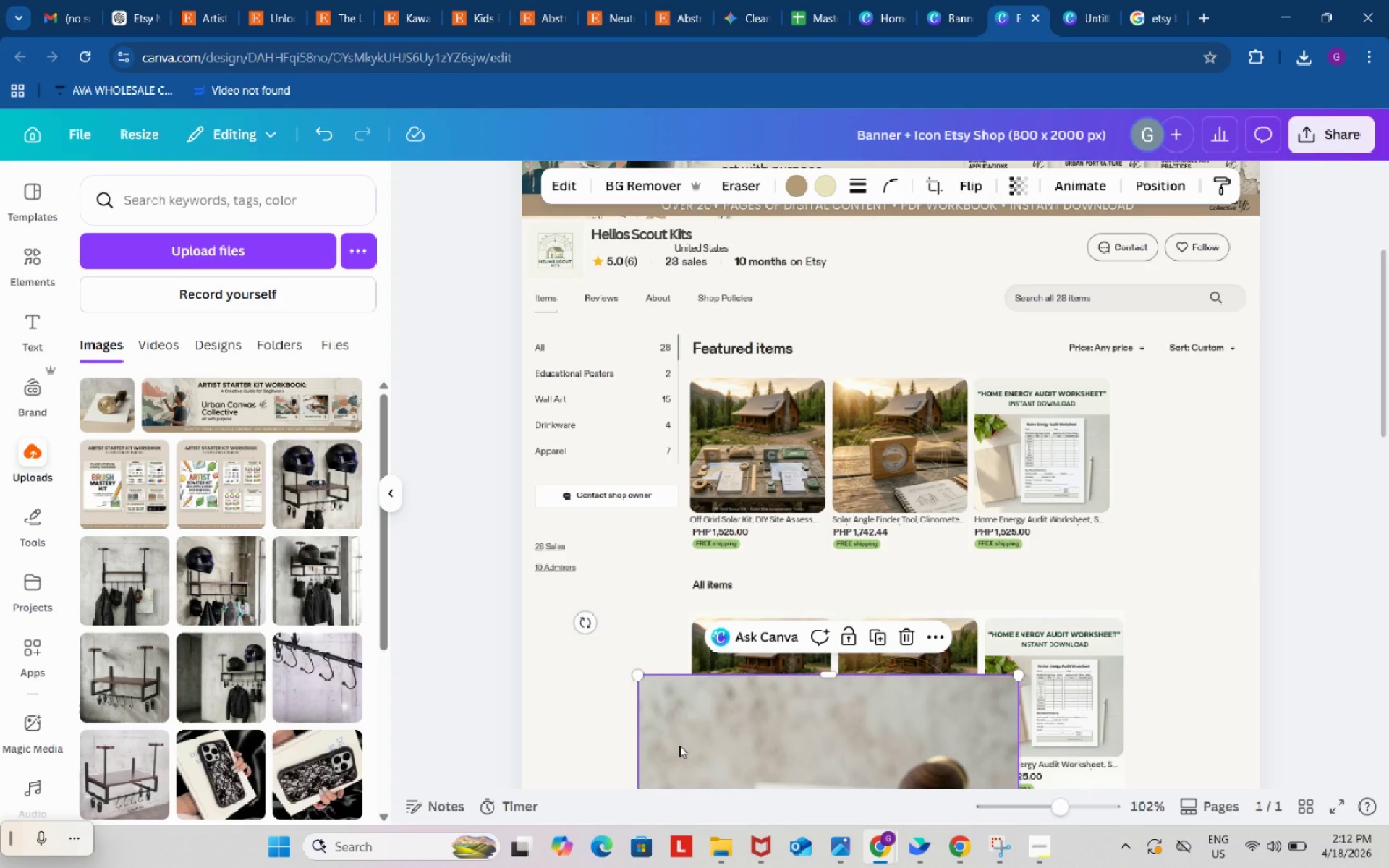 
left_click_drag(start_coordinate=[681, 746], to_coordinate=[424, 325])
 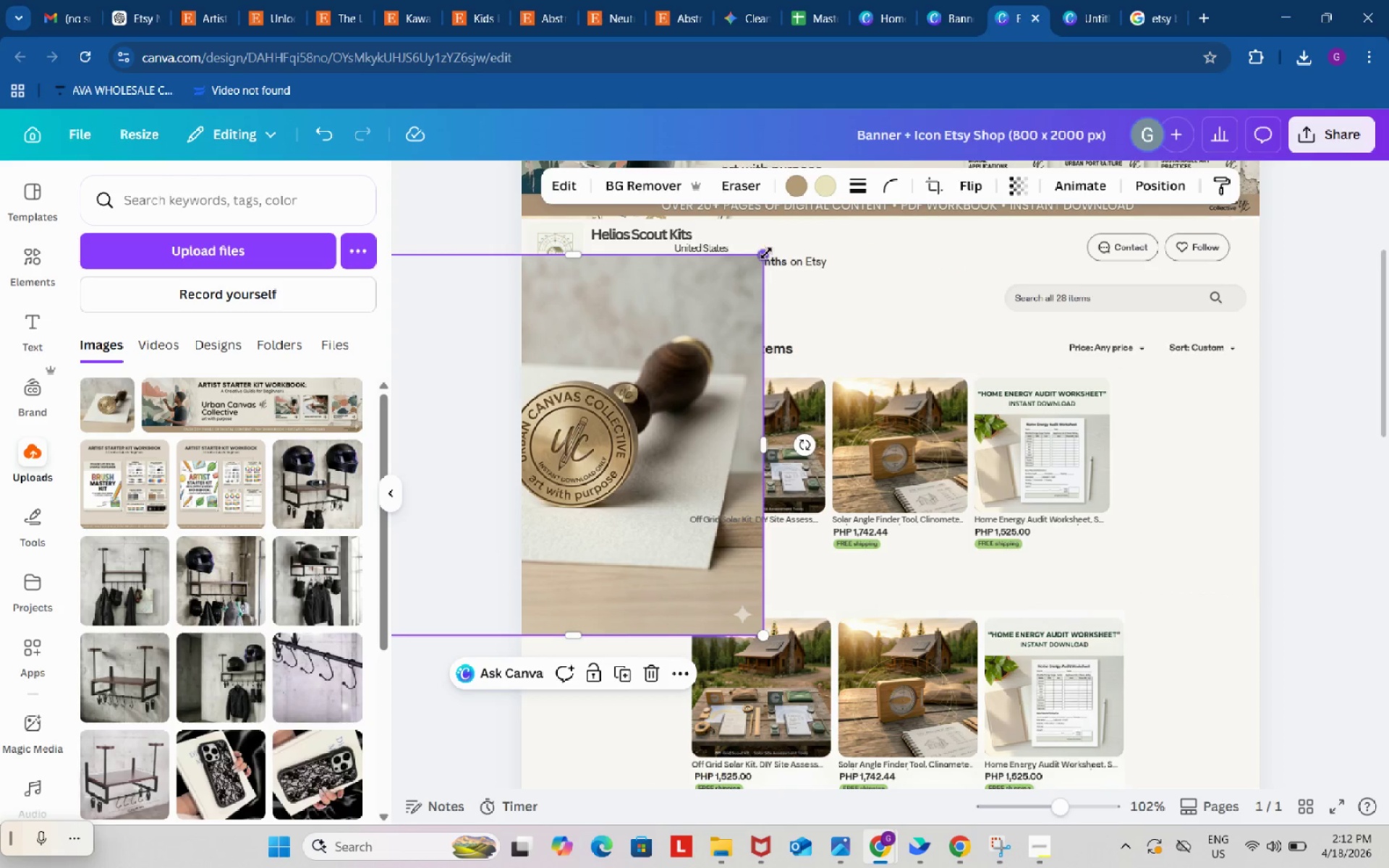 
left_click_drag(start_coordinate=[766, 255], to_coordinate=[554, 411])
 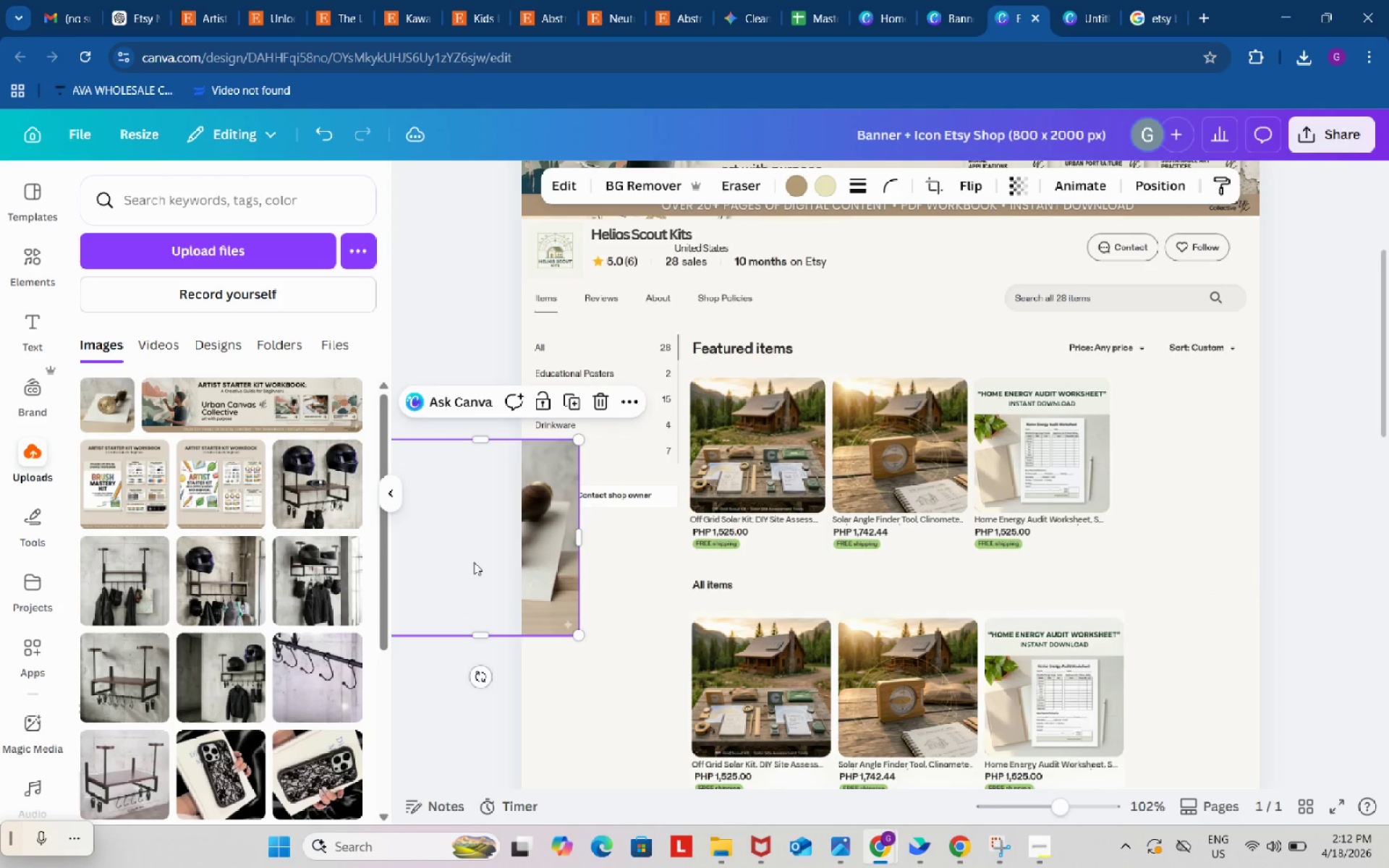 
left_click_drag(start_coordinate=[474, 562], to_coordinate=[631, 331])
 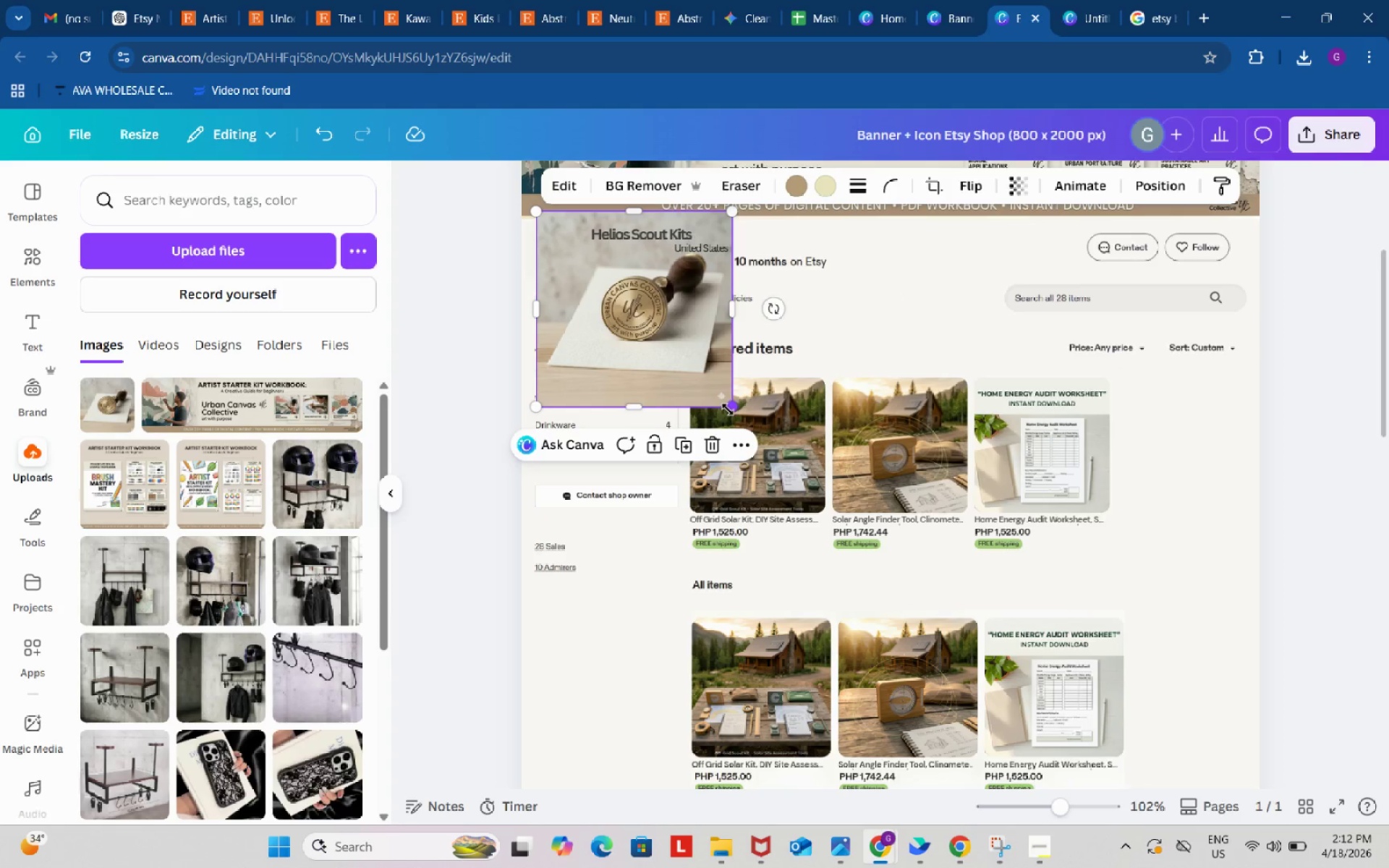 
left_click_drag(start_coordinate=[731, 406], to_coordinate=[661, 357])
 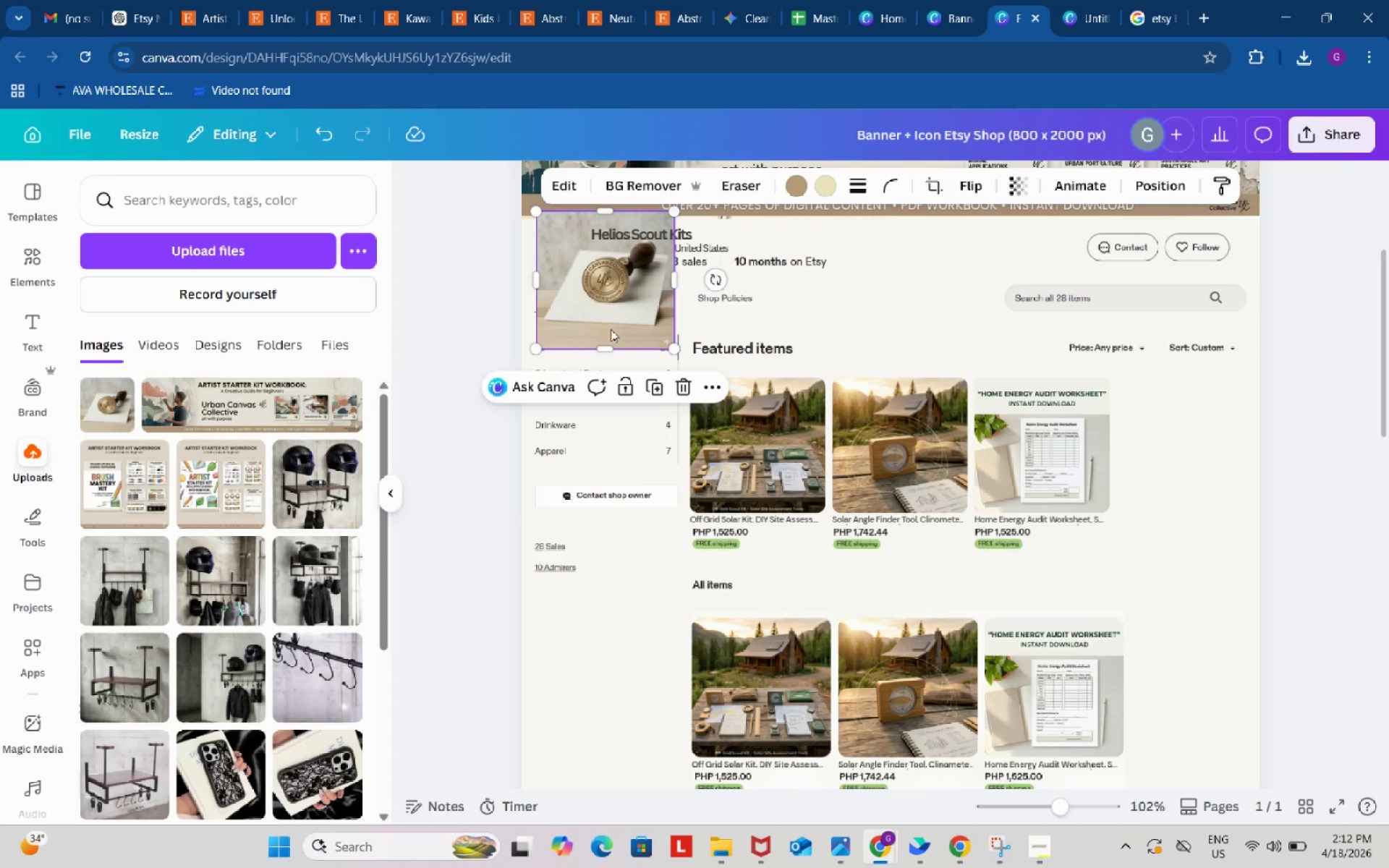 
left_click([607, 324])
 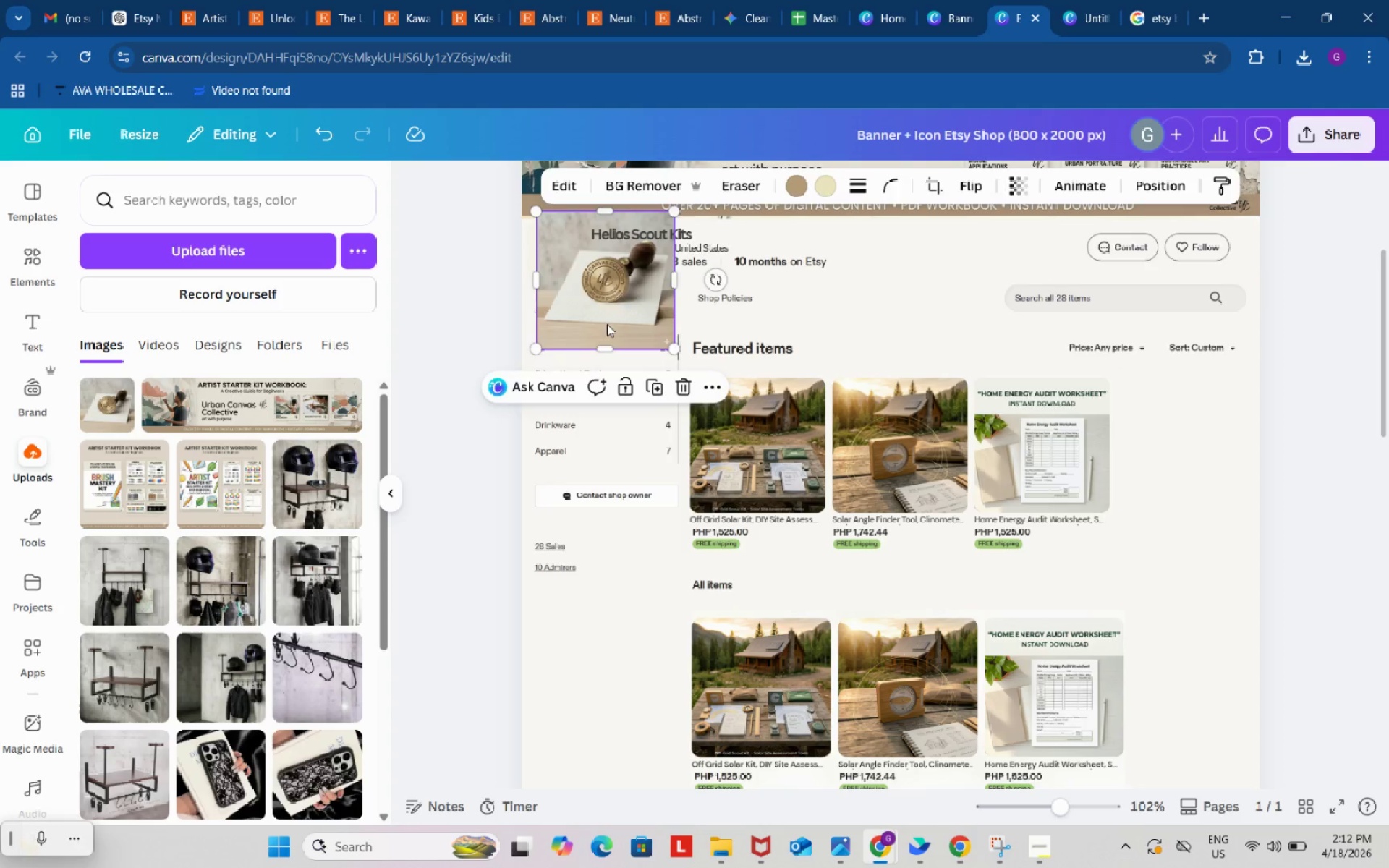 
key(Backspace)
 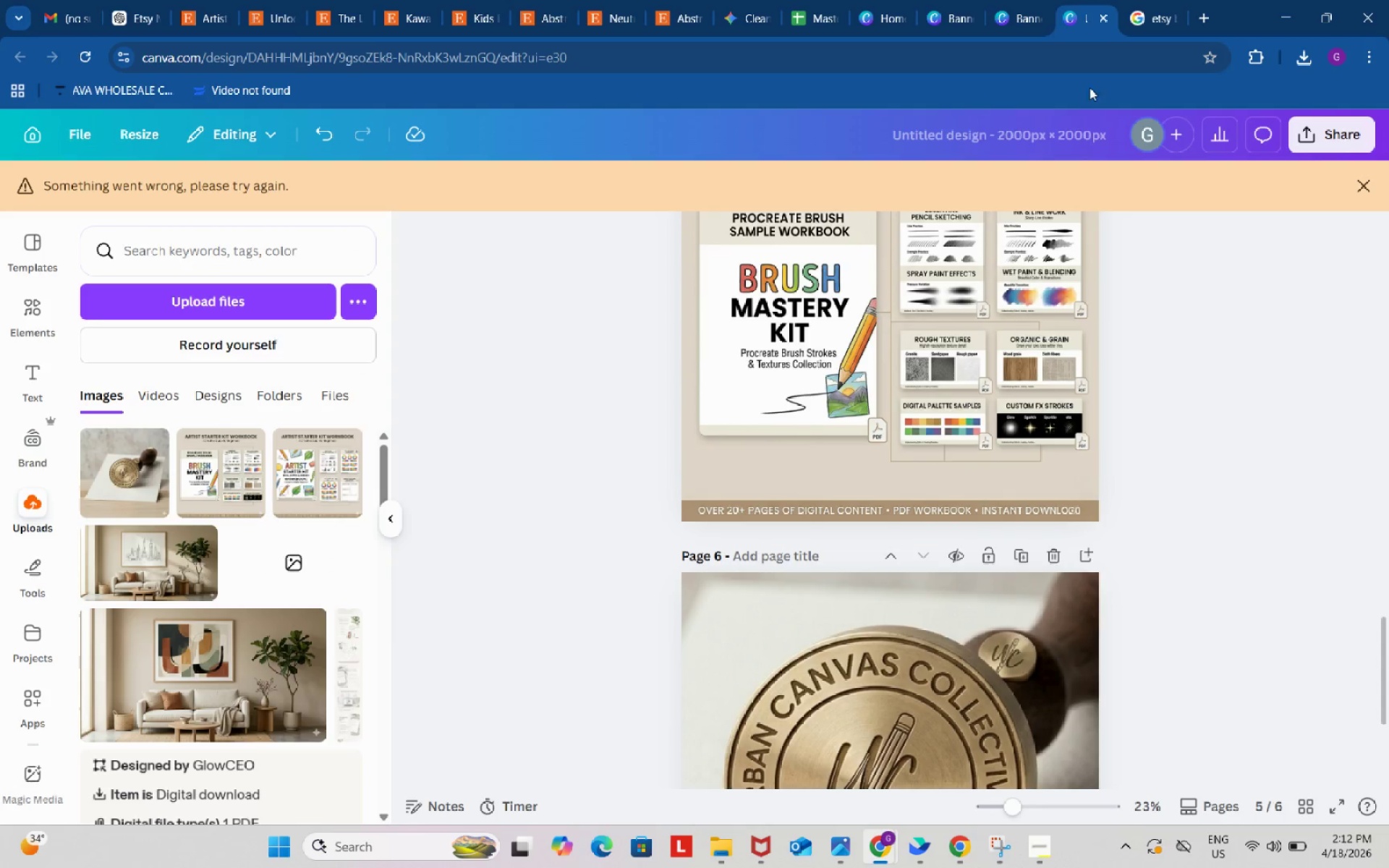 
left_click([951, 571])
 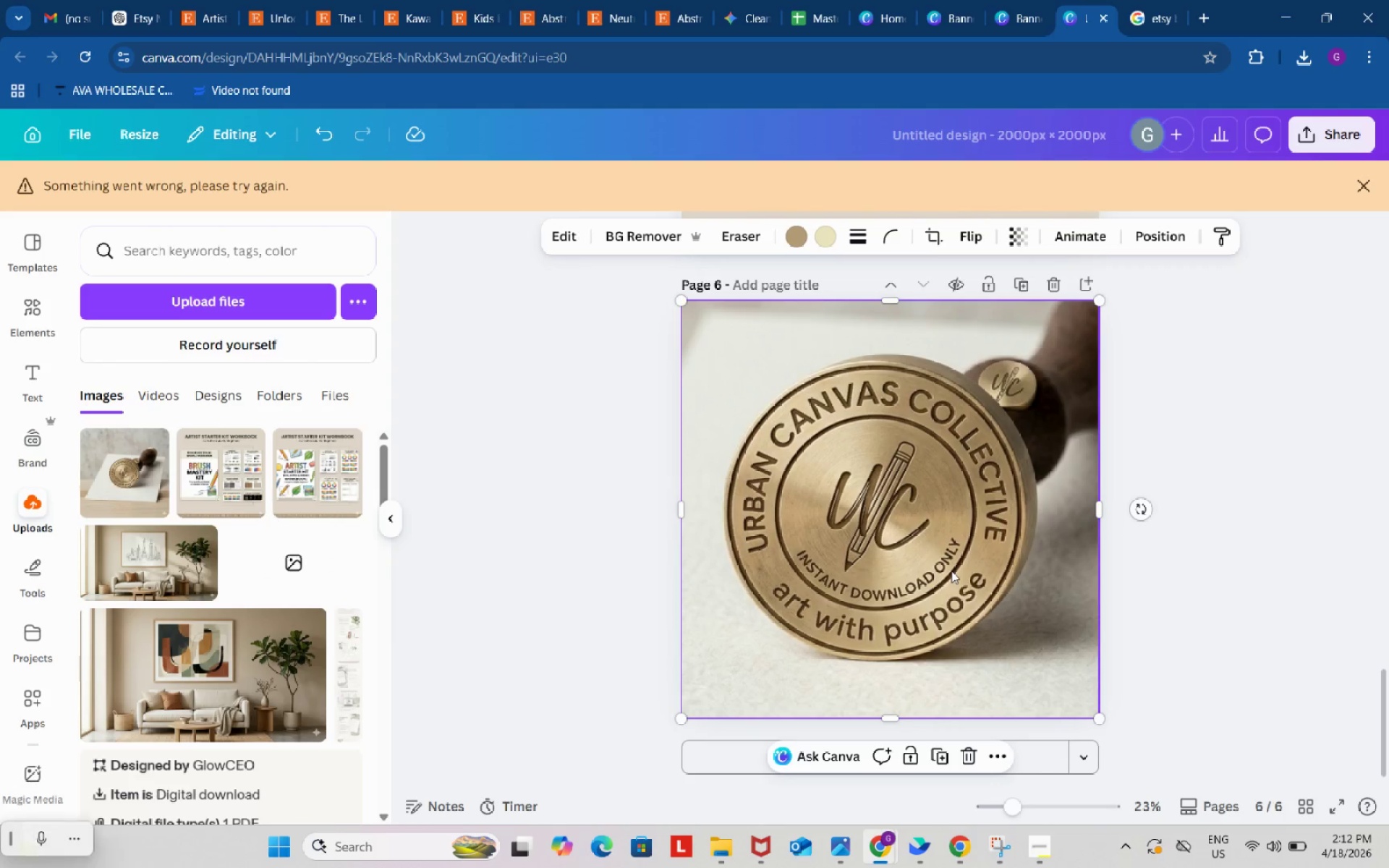 
scroll: coordinate [1115, 589], scroll_direction: down, amount: 3.0
 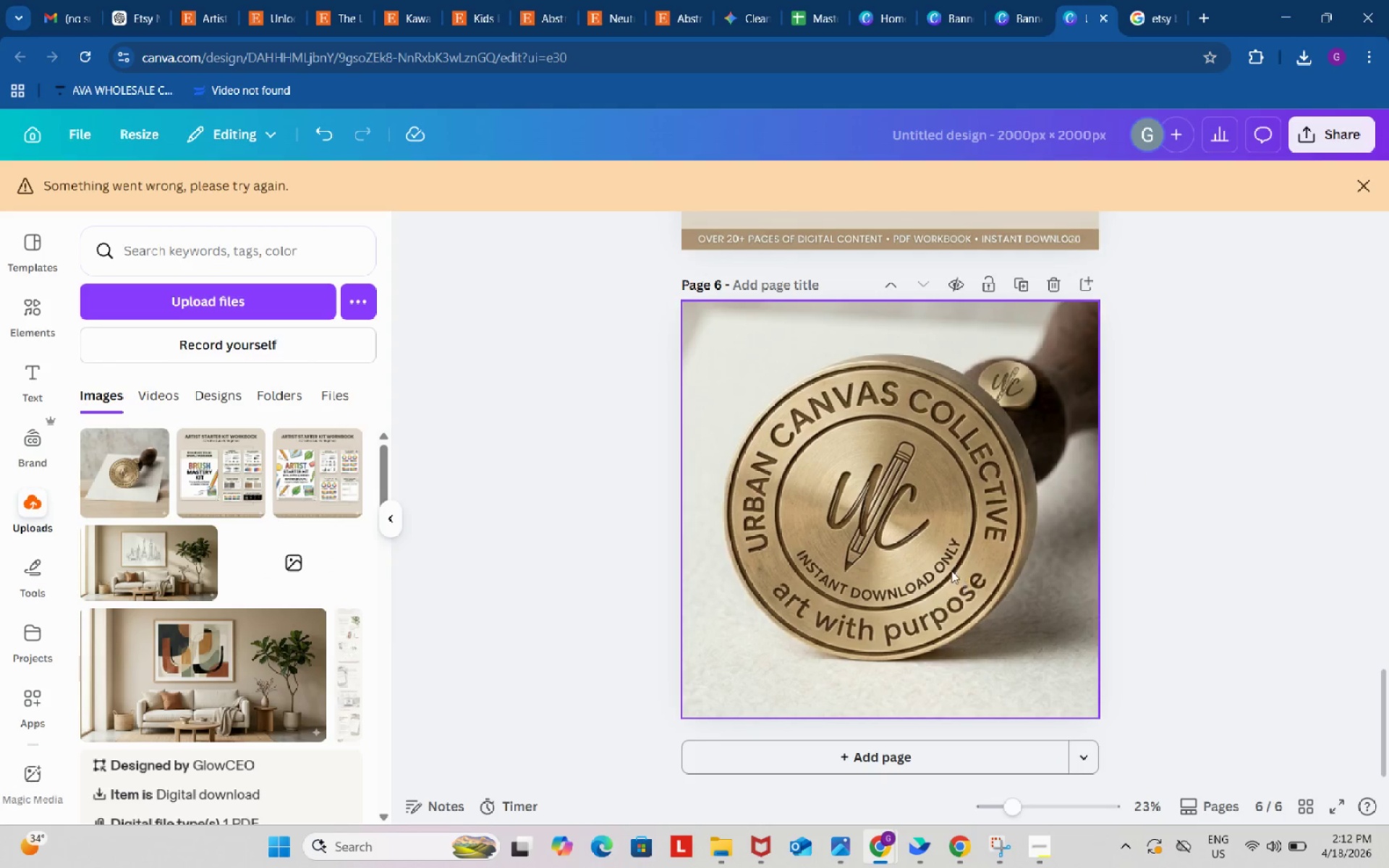 
key(Control+ControlLeft)
 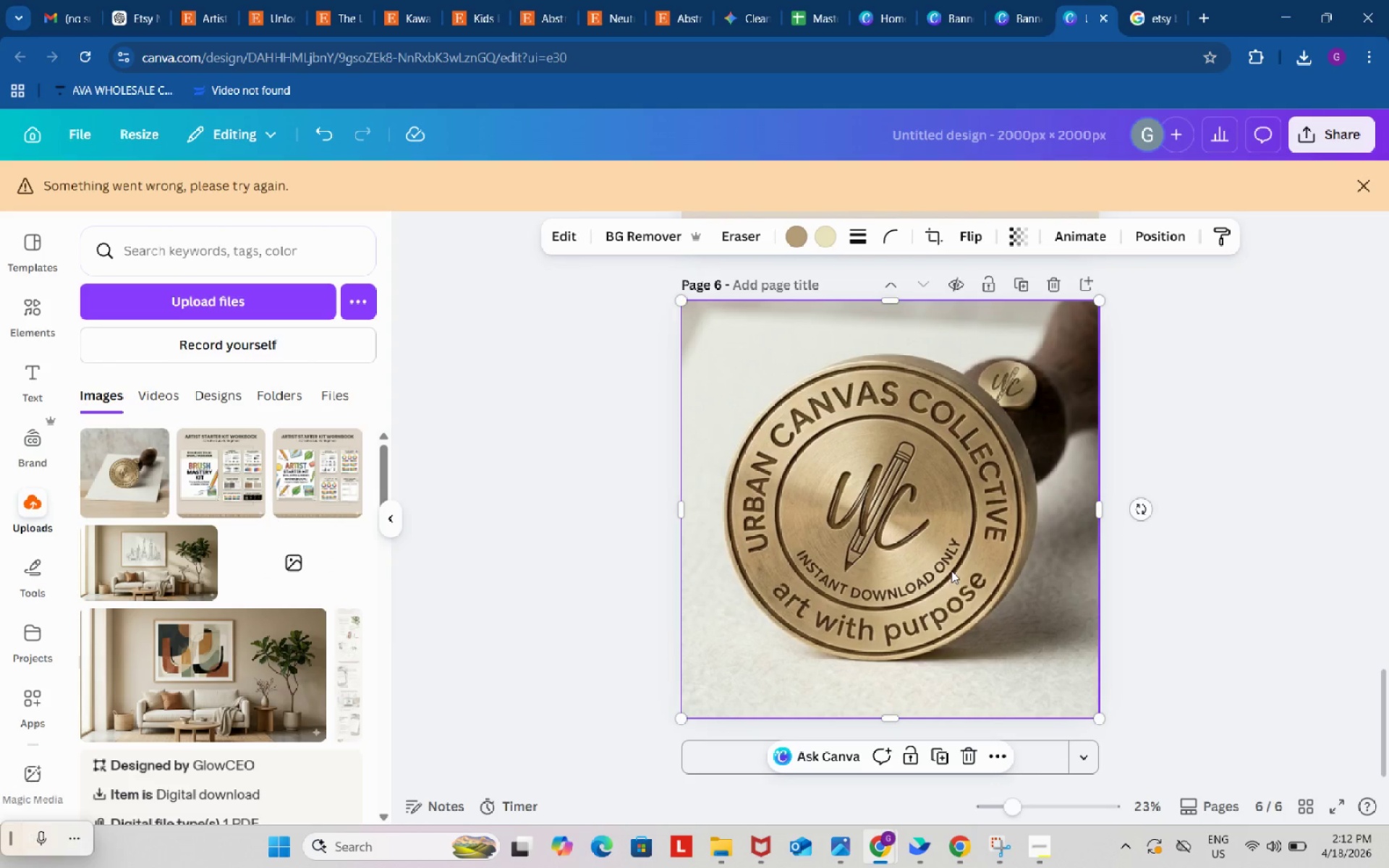 
key(Control+C)
 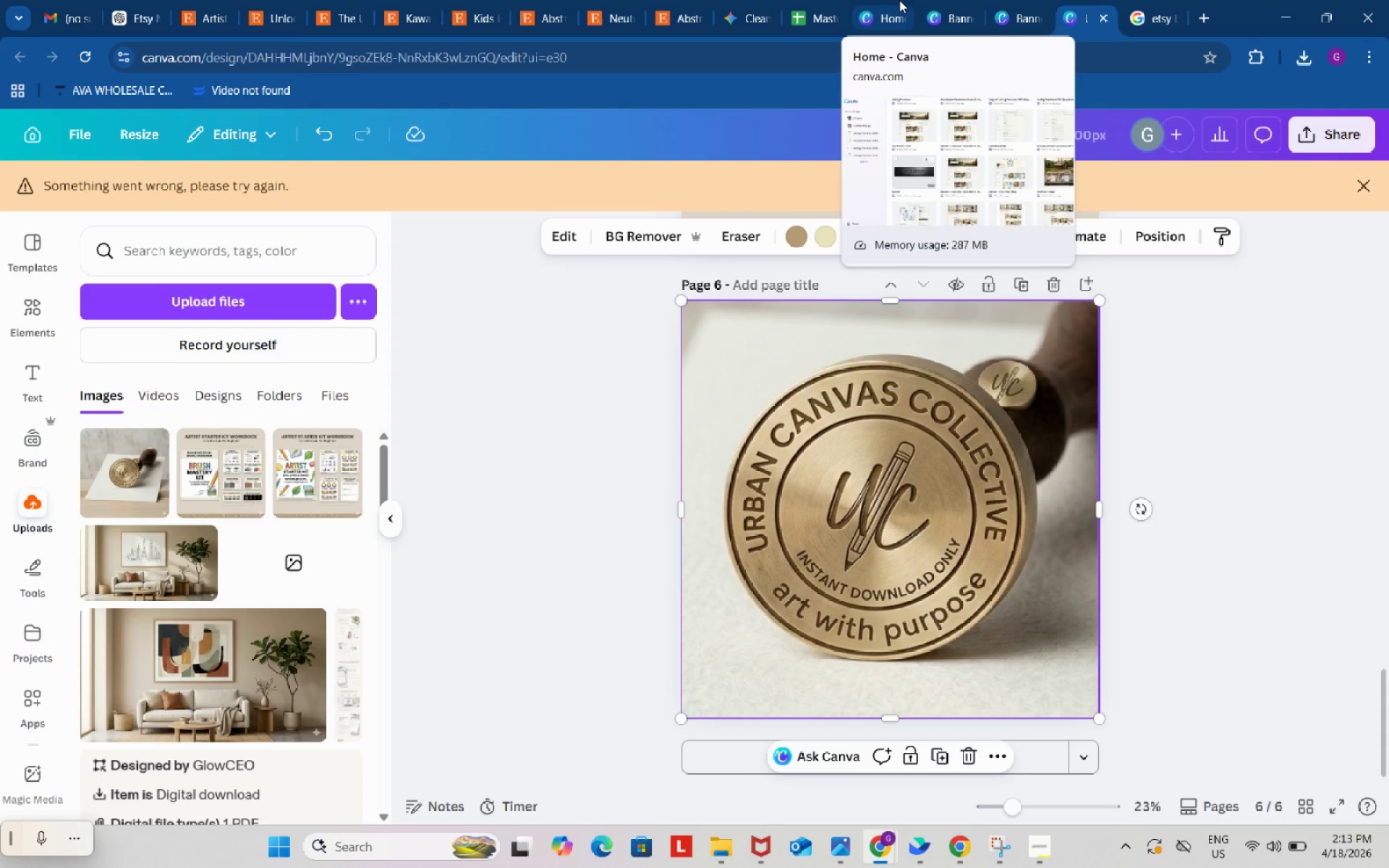 
wait(26.0)
 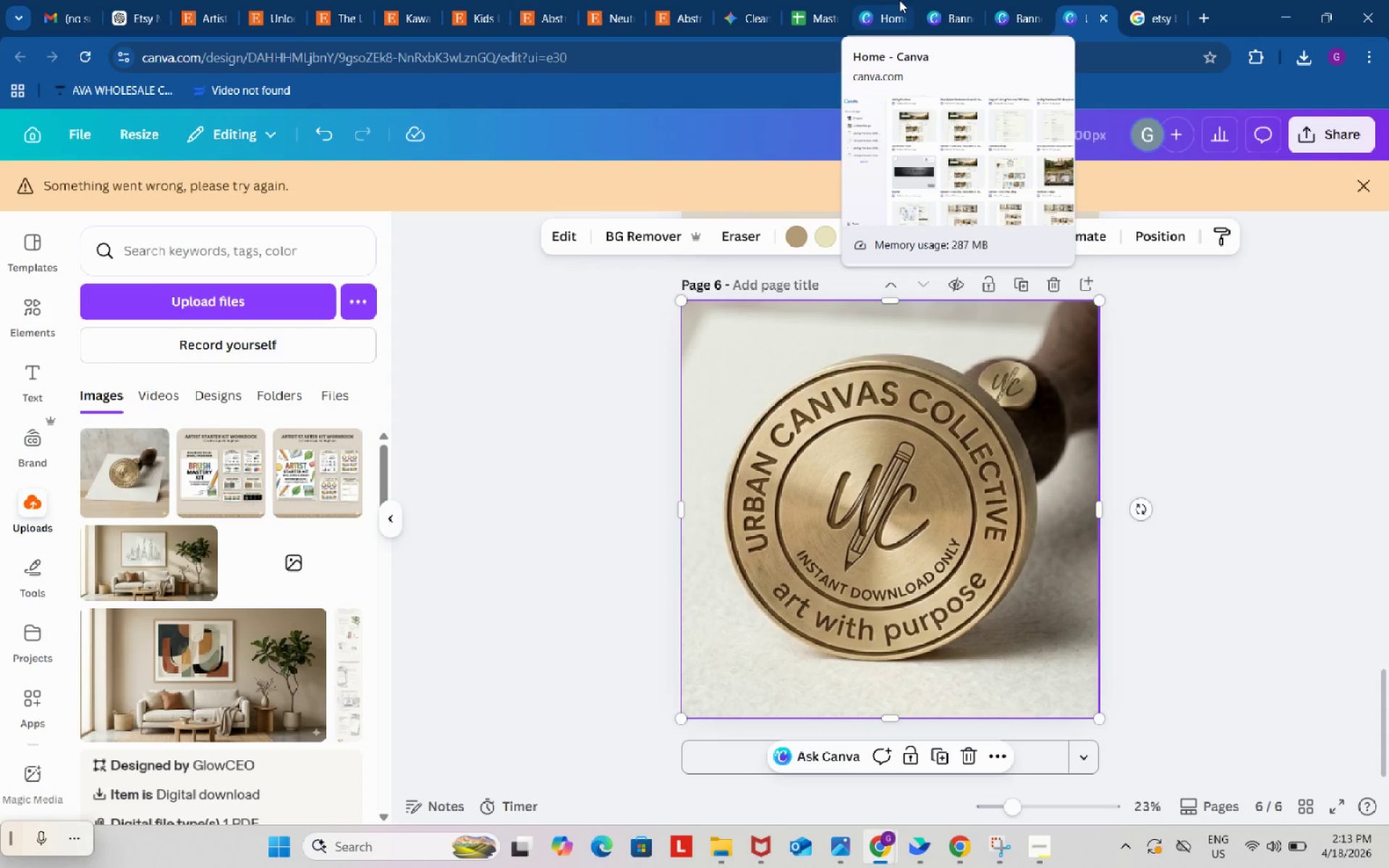 
left_click([901, 0])
 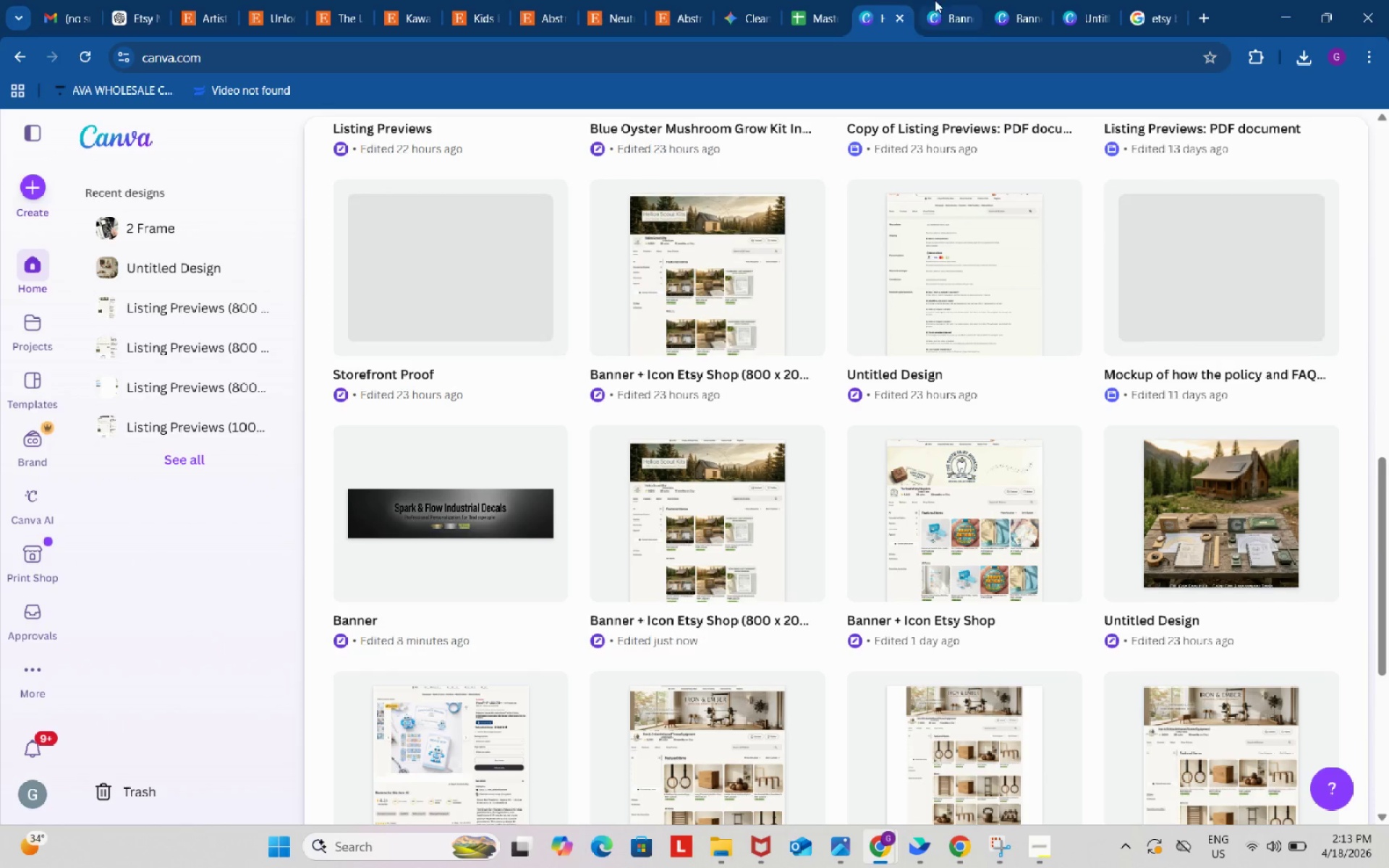 
left_click([936, 0])
 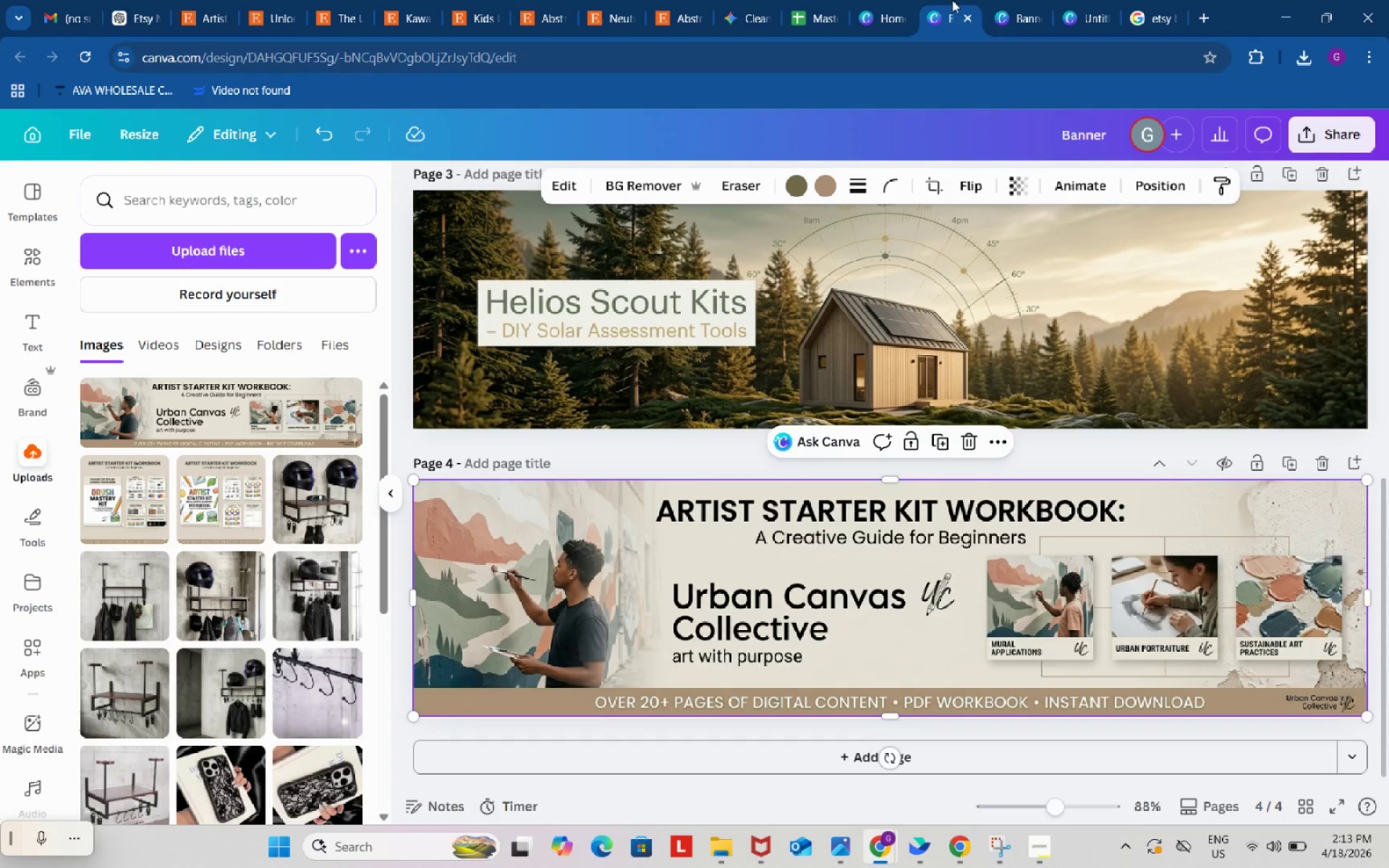 
left_click([998, 0])
 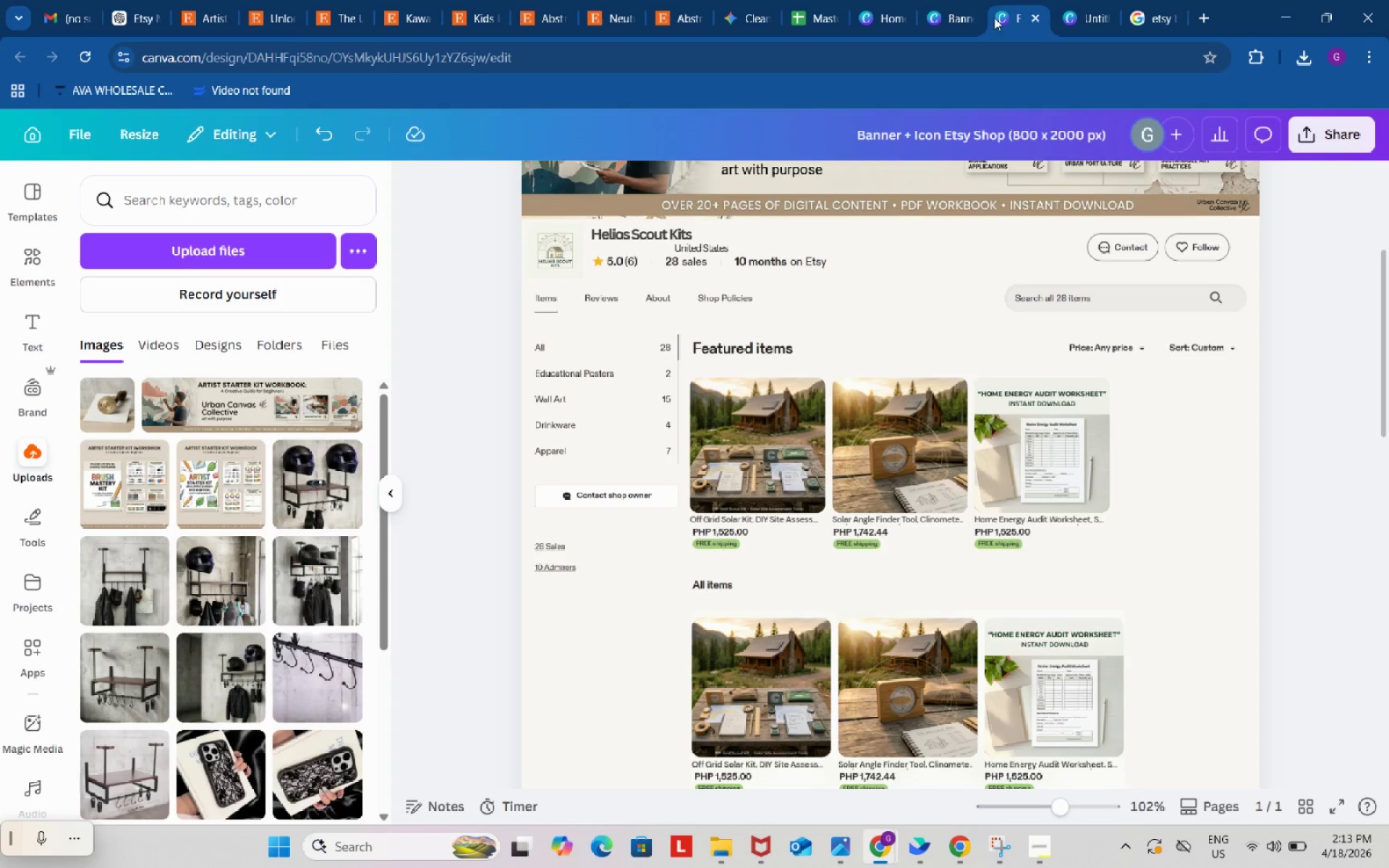 
key(Control+V)
 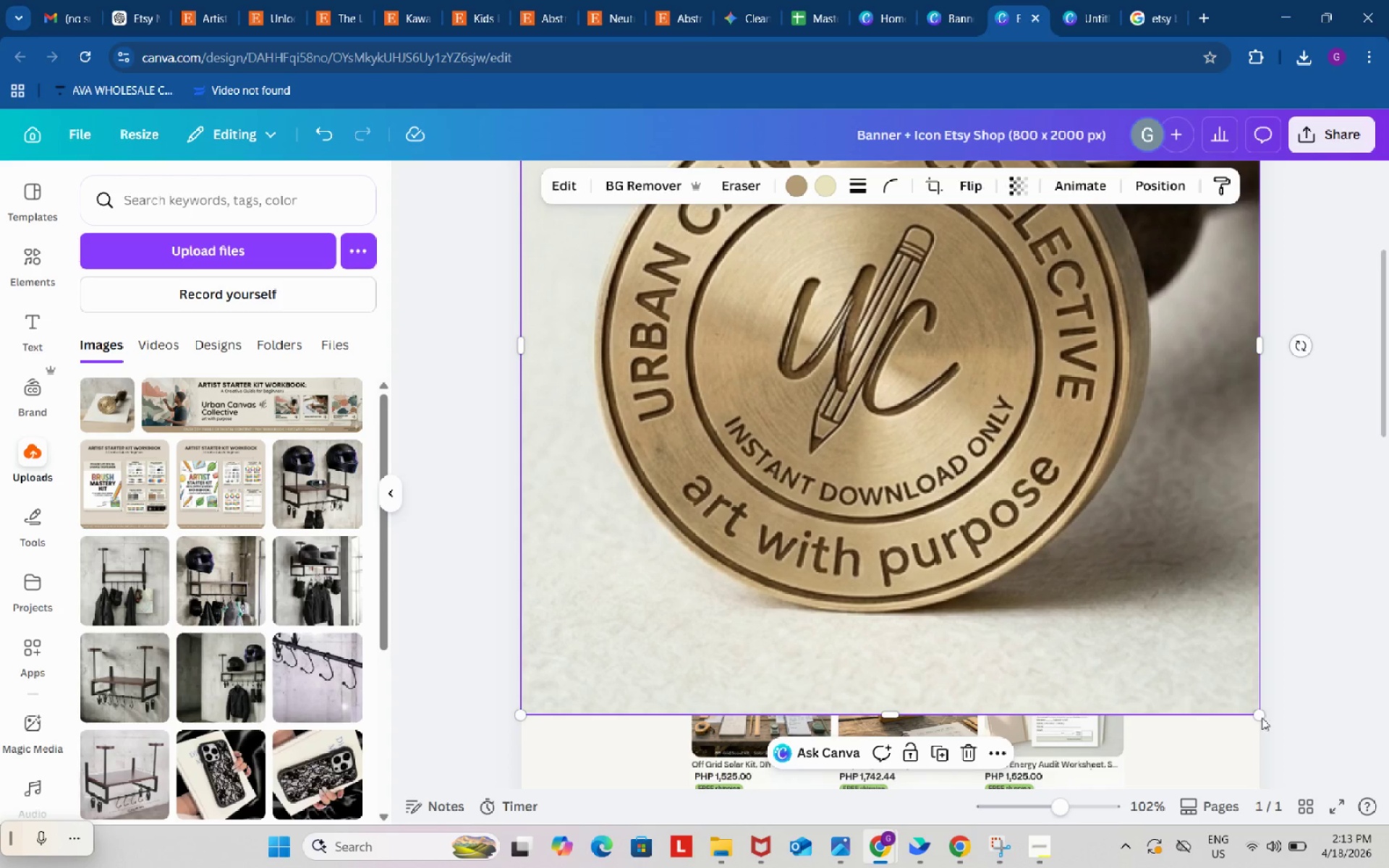 
left_click_drag(start_coordinate=[1259, 714], to_coordinate=[702, 333])
 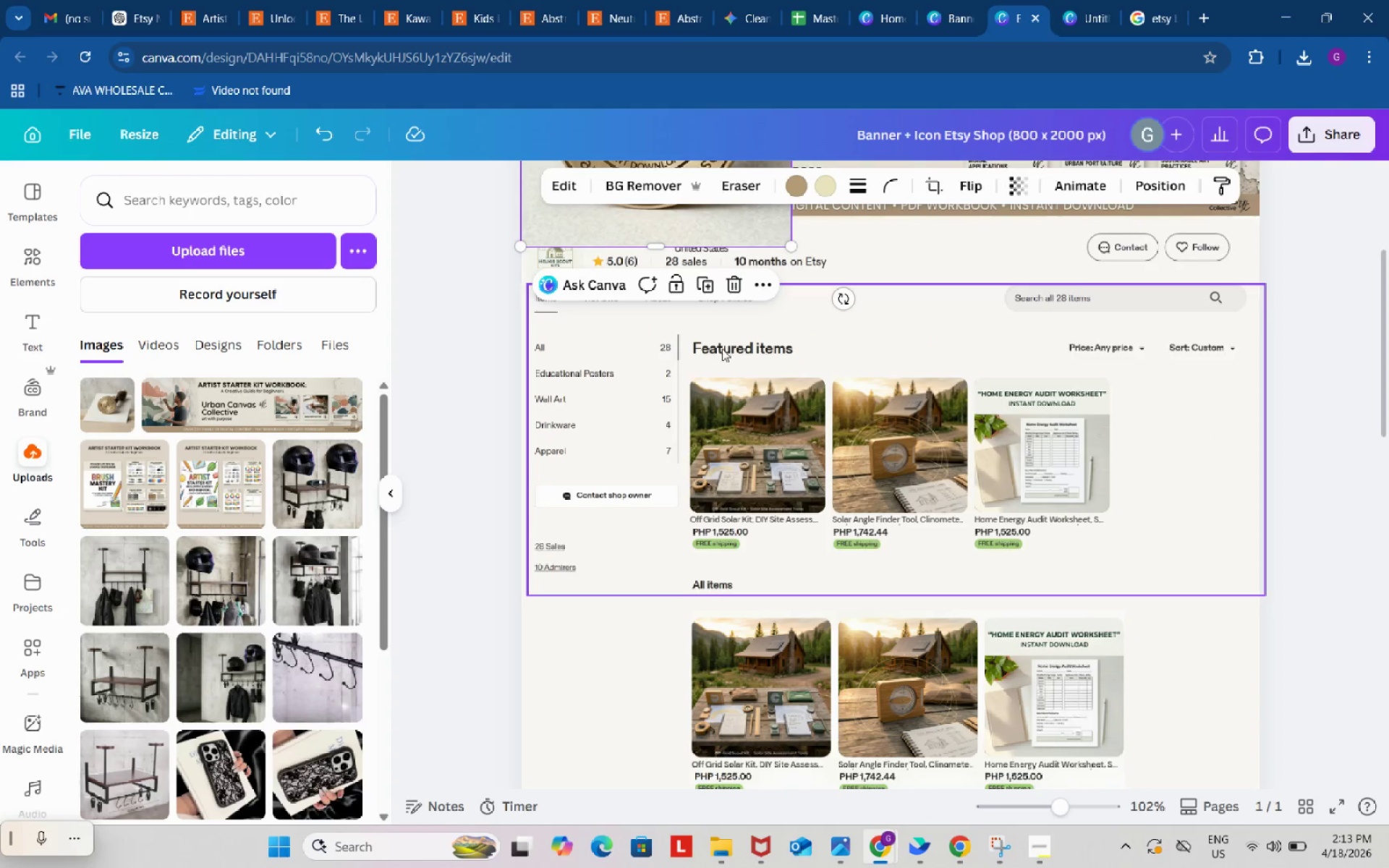 
left_click_drag(start_coordinate=[660, 260], to_coordinate=[641, 333])
 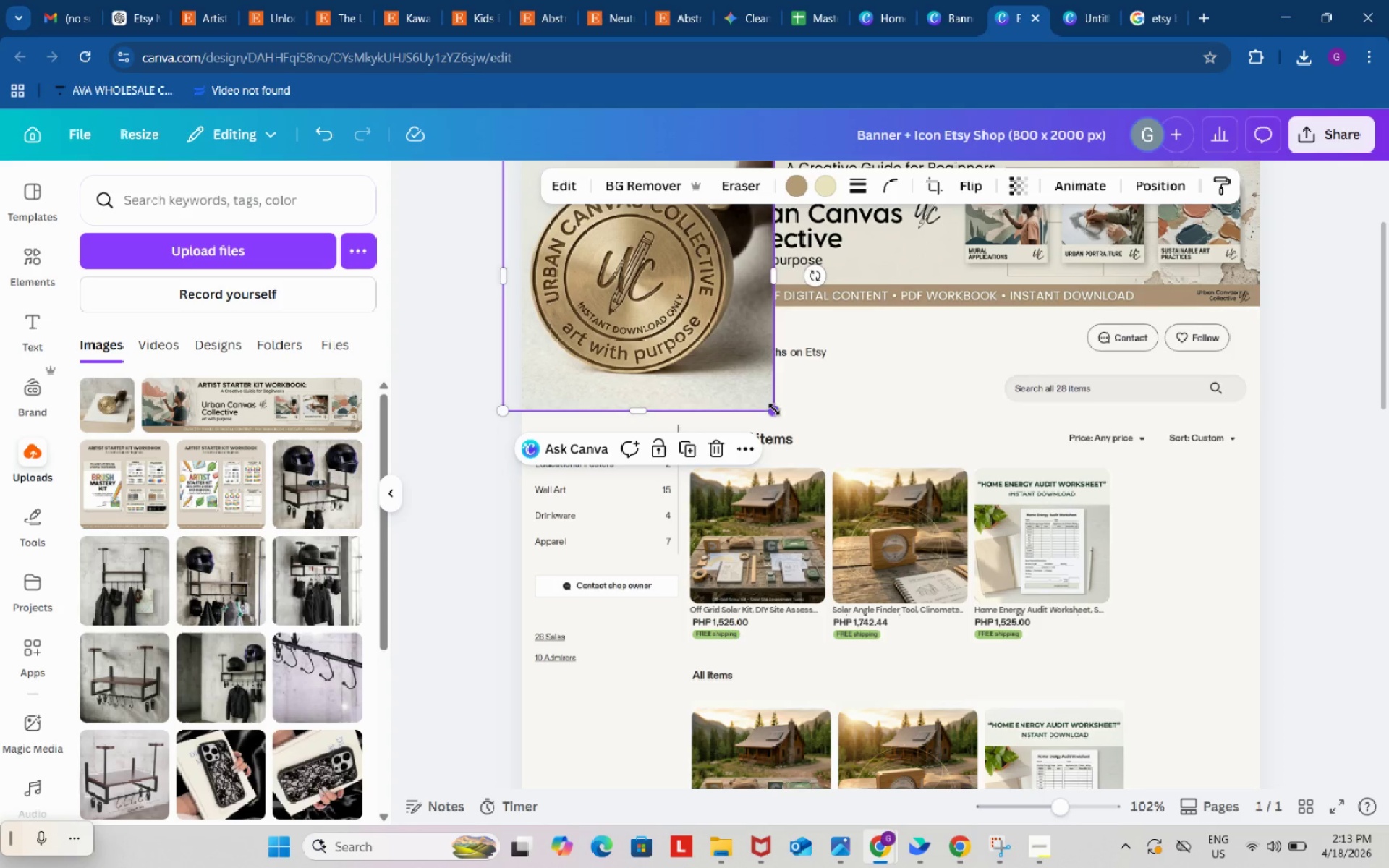 
scroll: coordinate [722, 349], scroll_direction: up, amount: 1.0
 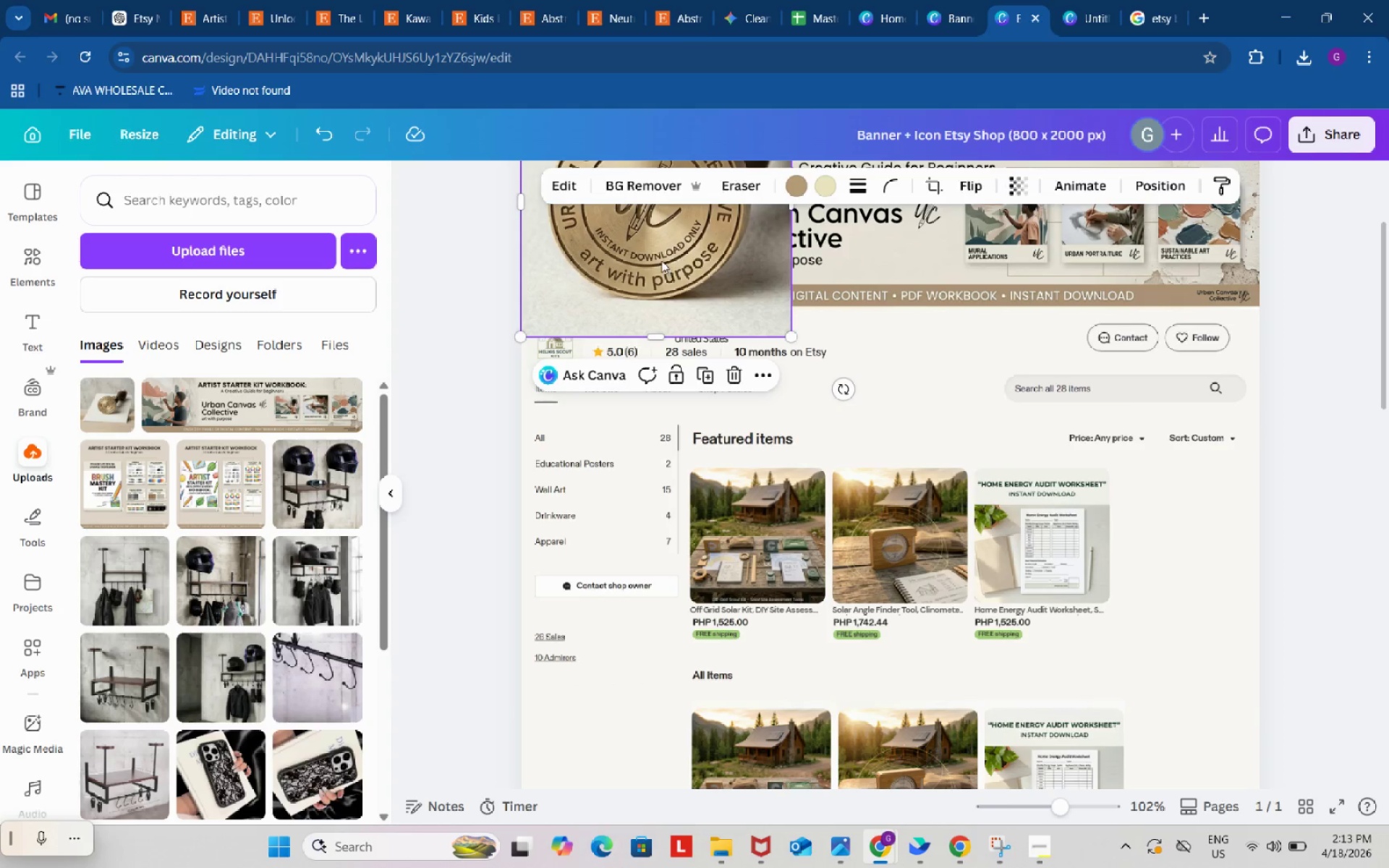 
left_click_drag(start_coordinate=[774, 409], to_coordinate=[619, 307])
 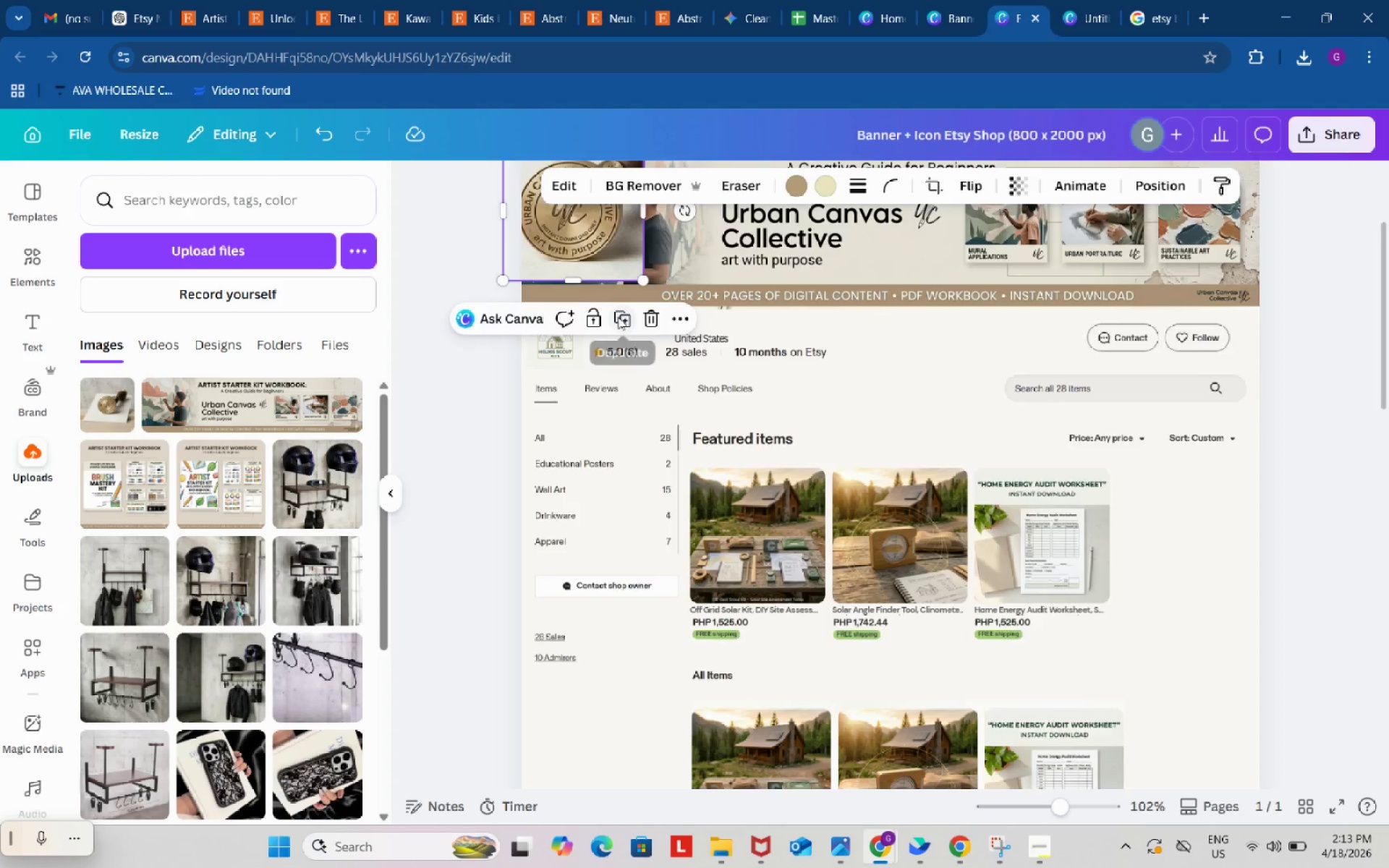 
scroll: coordinate [618, 317], scroll_direction: up, amount: 2.0
 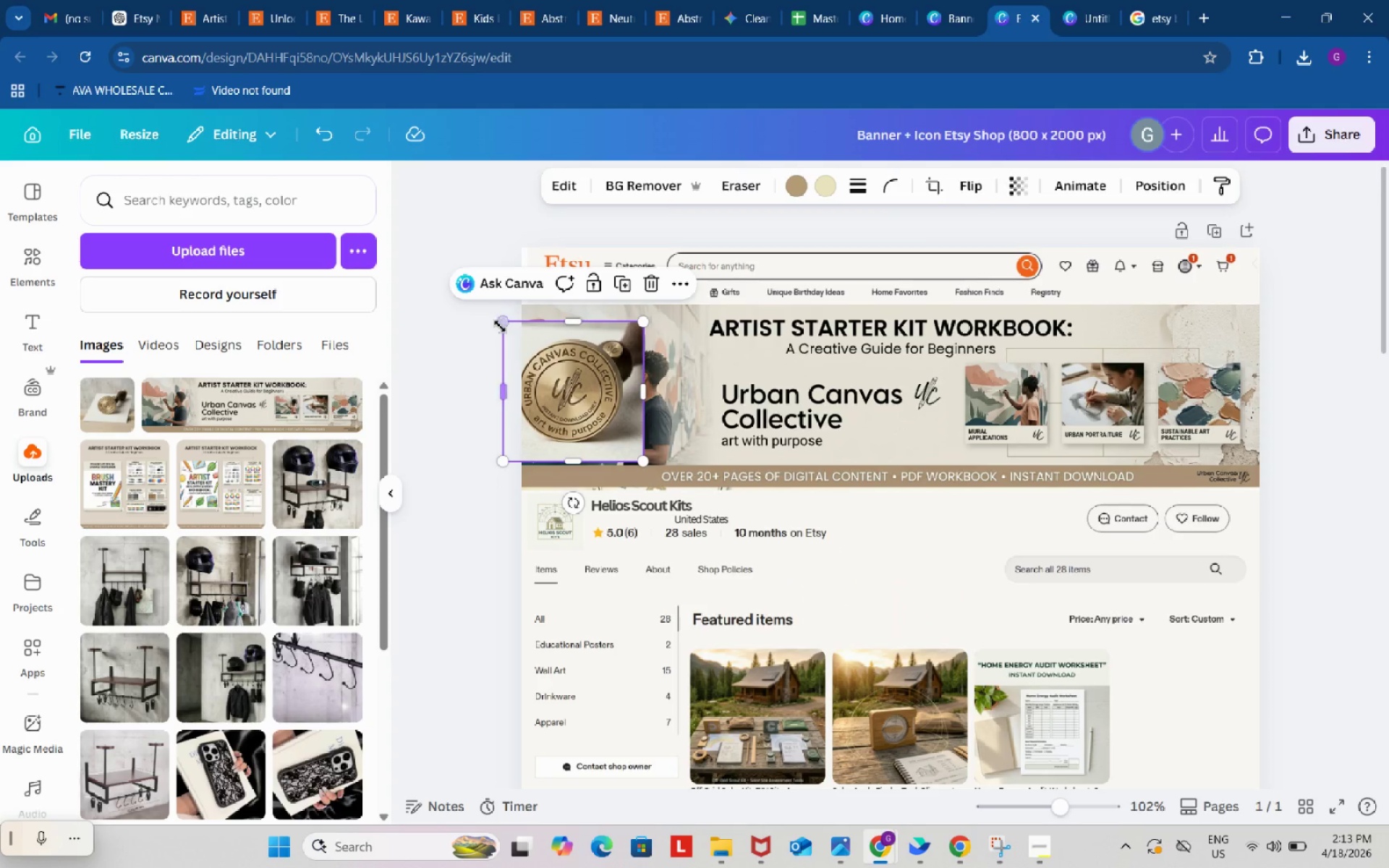 
left_click_drag(start_coordinate=[500, 326], to_coordinate=[586, 409])
 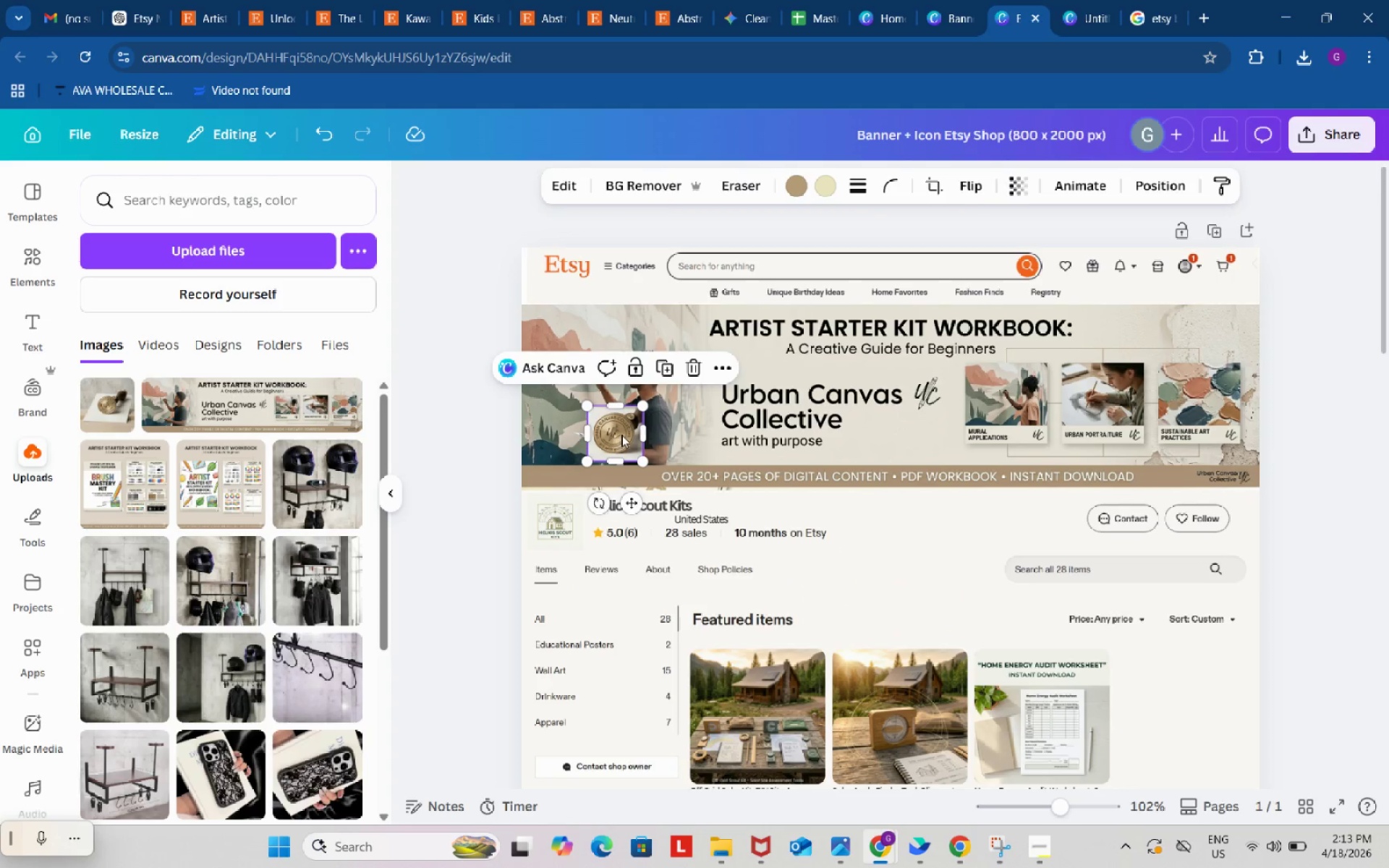 
left_click_drag(start_coordinate=[621, 435], to_coordinate=[561, 530])
 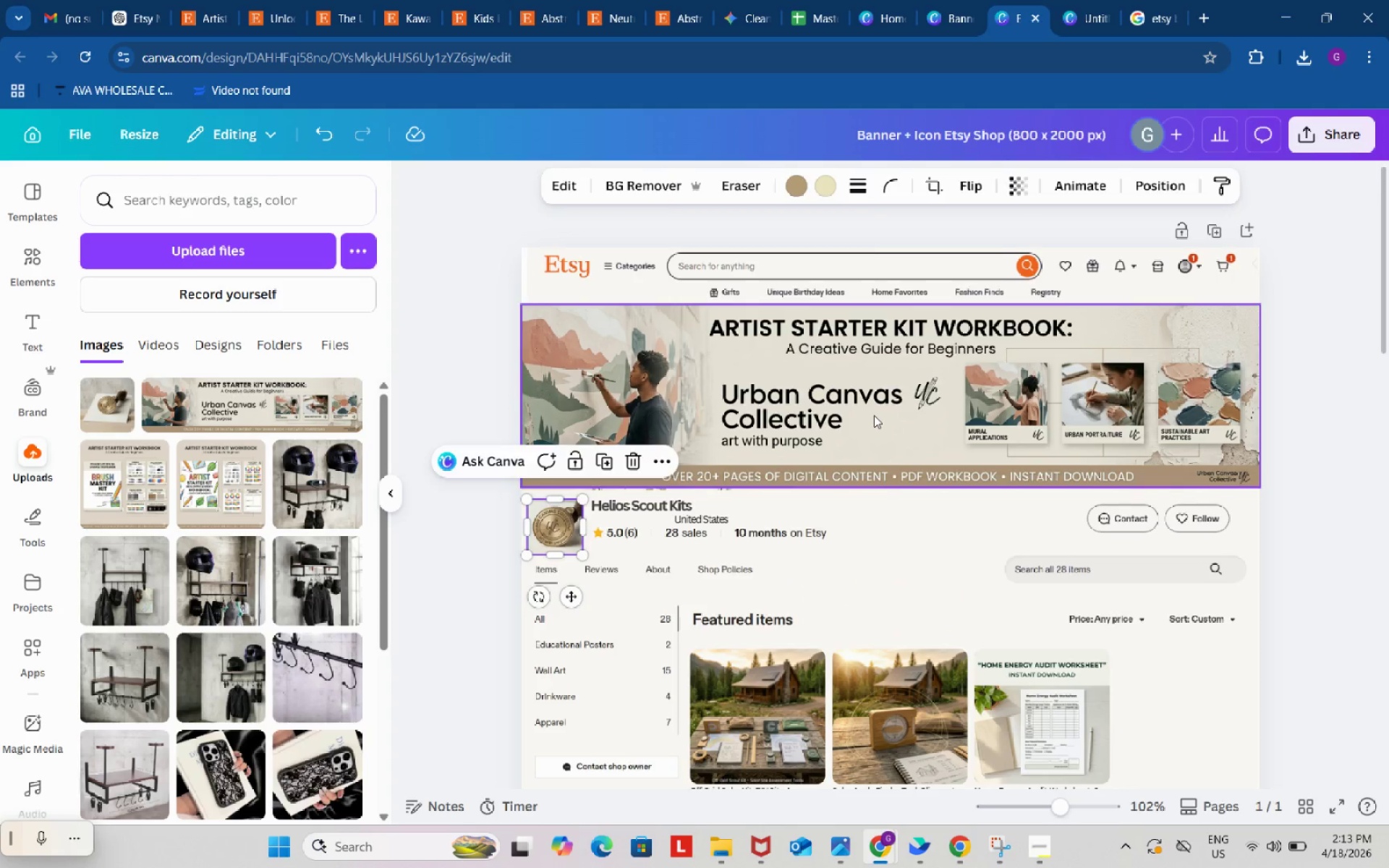 
left_click([874, 415])
 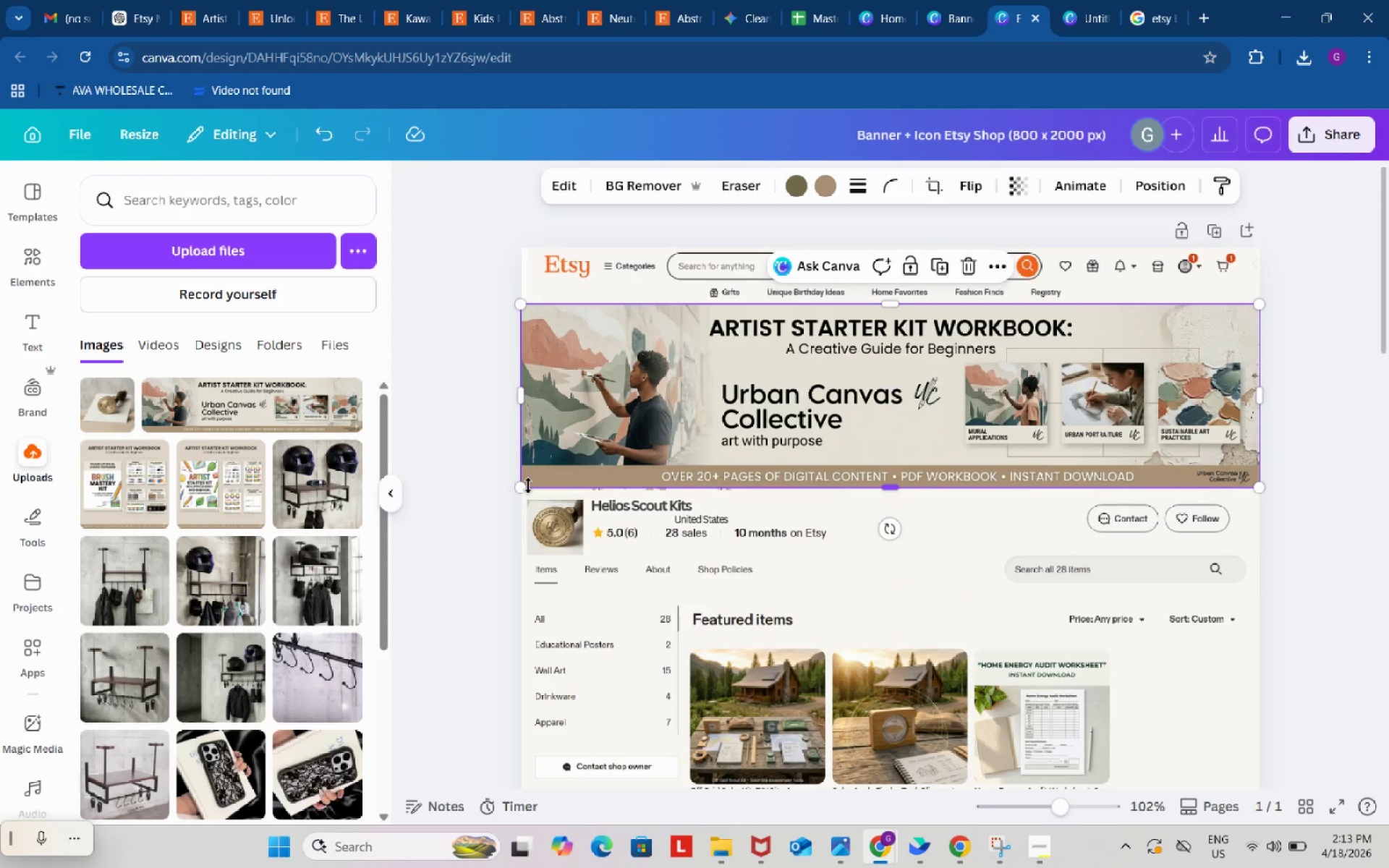 
left_click_drag(start_coordinate=[523, 485], to_coordinate=[514, 489])
 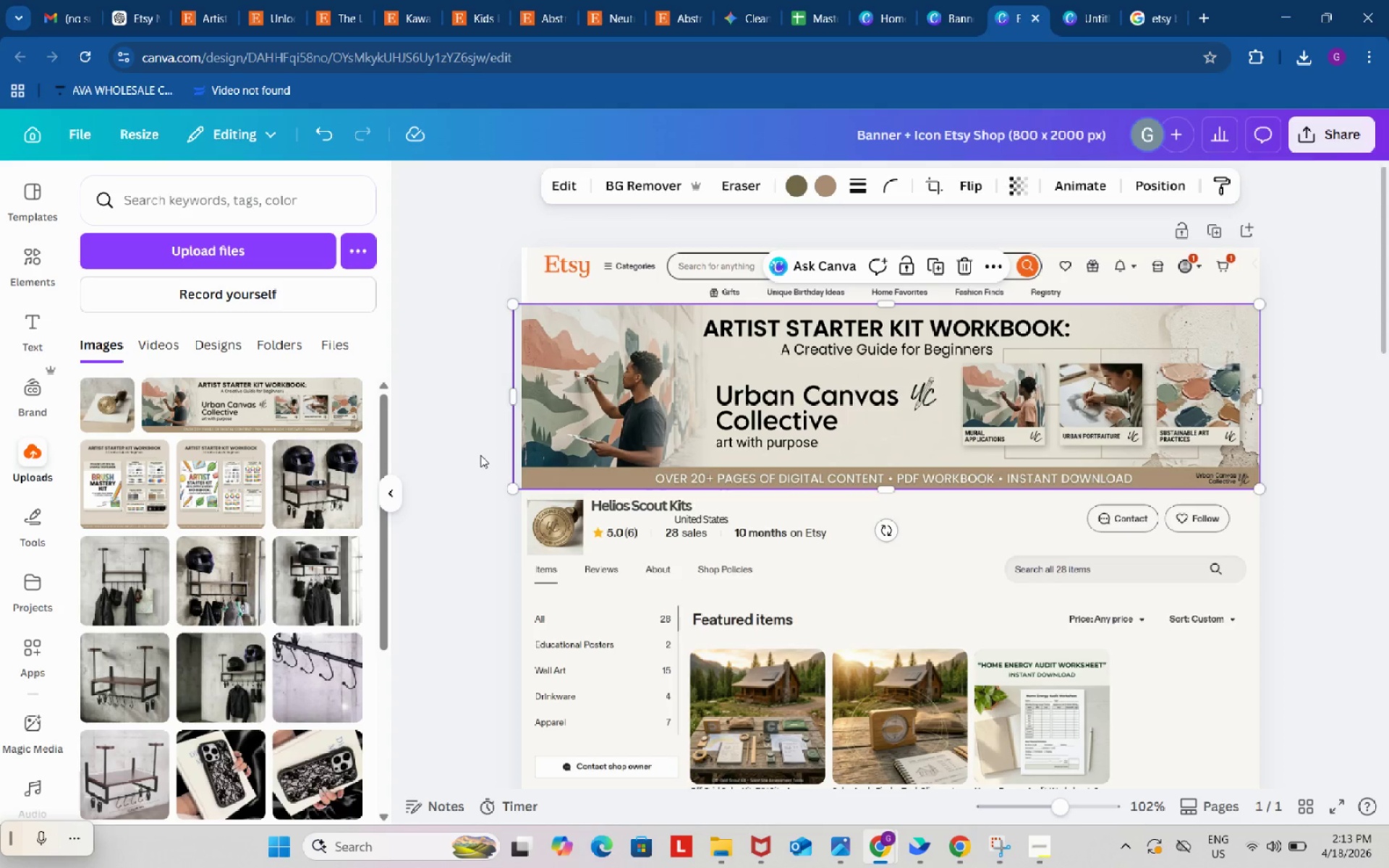 
left_click([480, 455])
 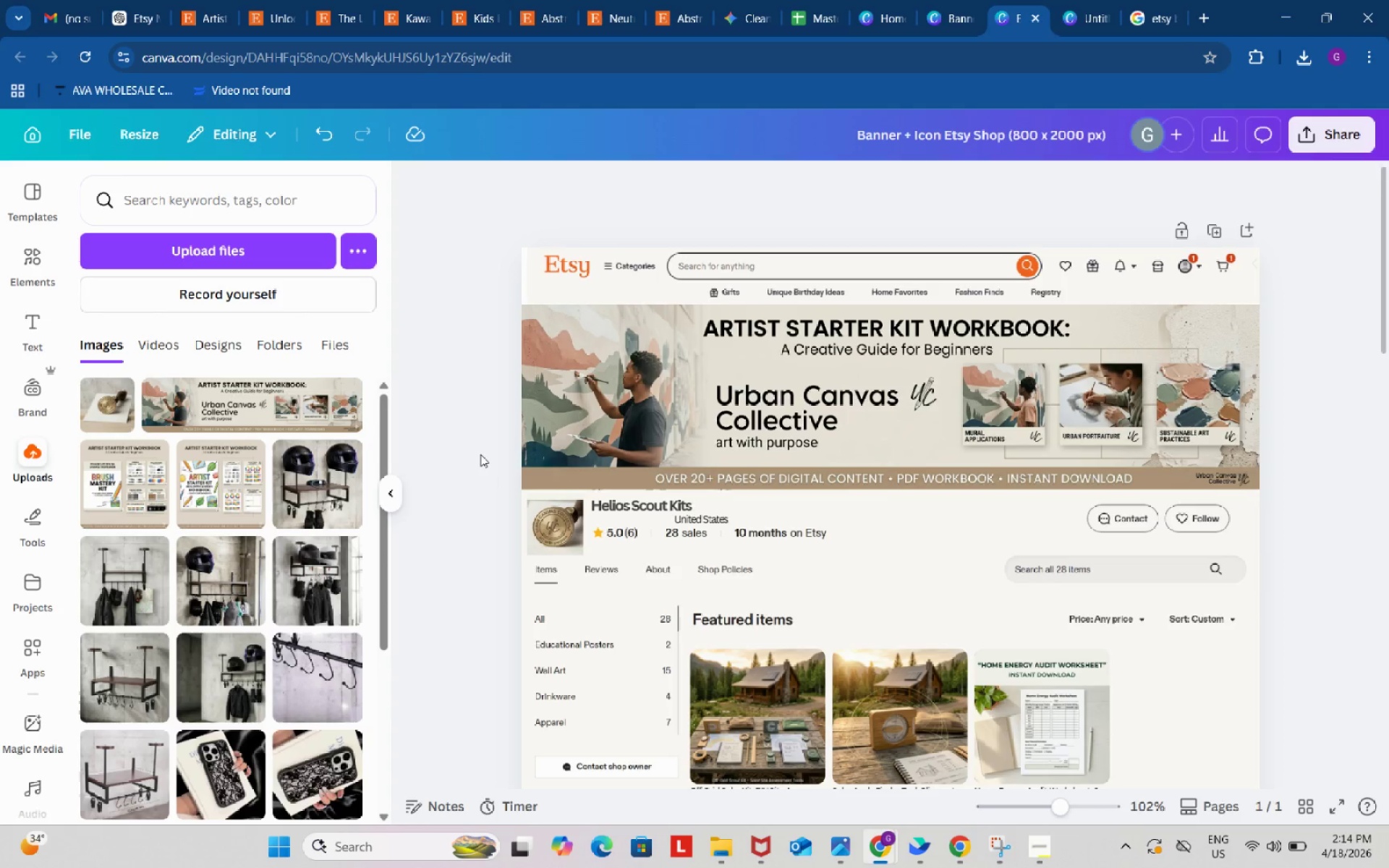 
wait(47.01)
 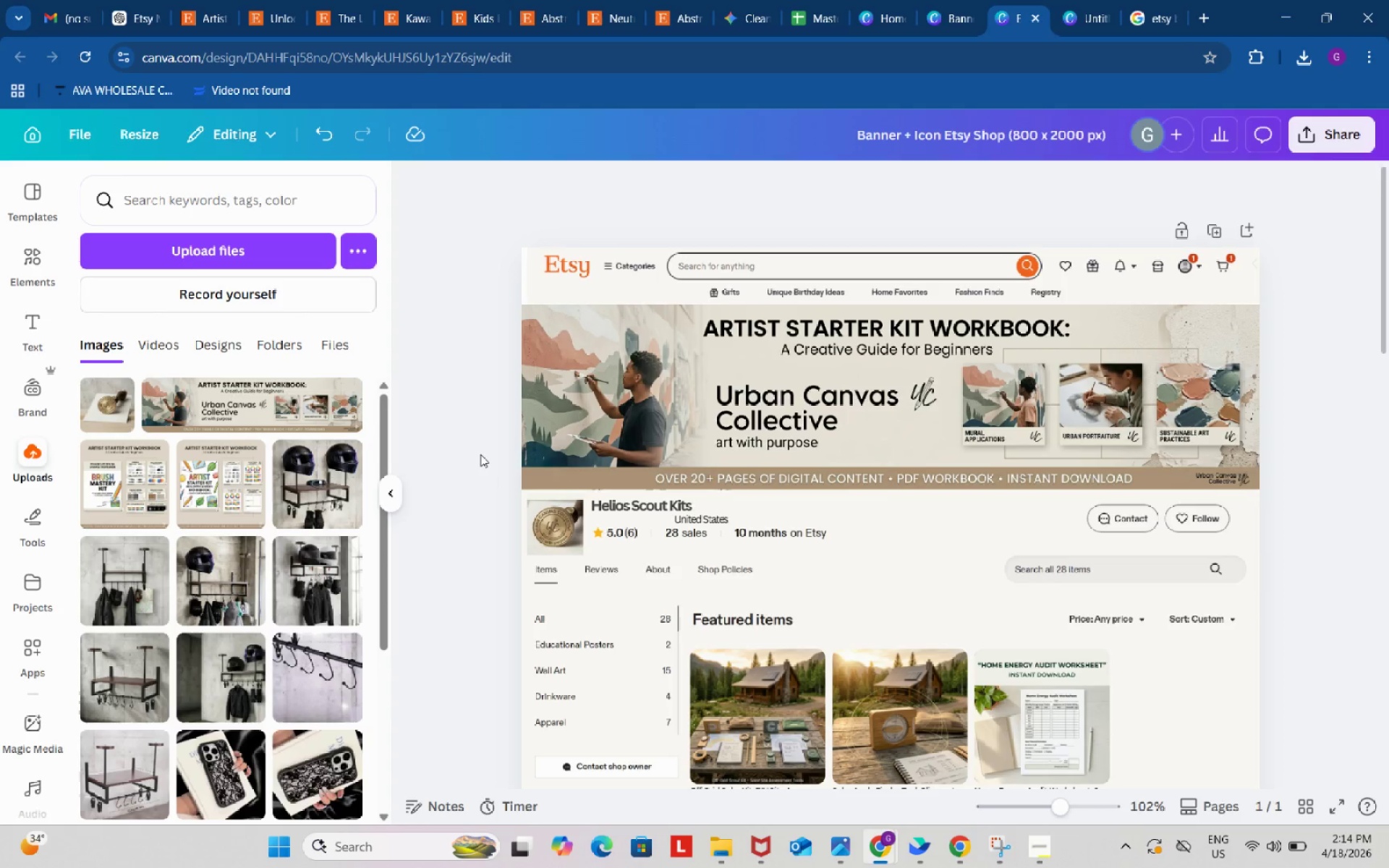 
left_click_drag(start_coordinate=[1053, 810], to_coordinate=[1060, 810])
 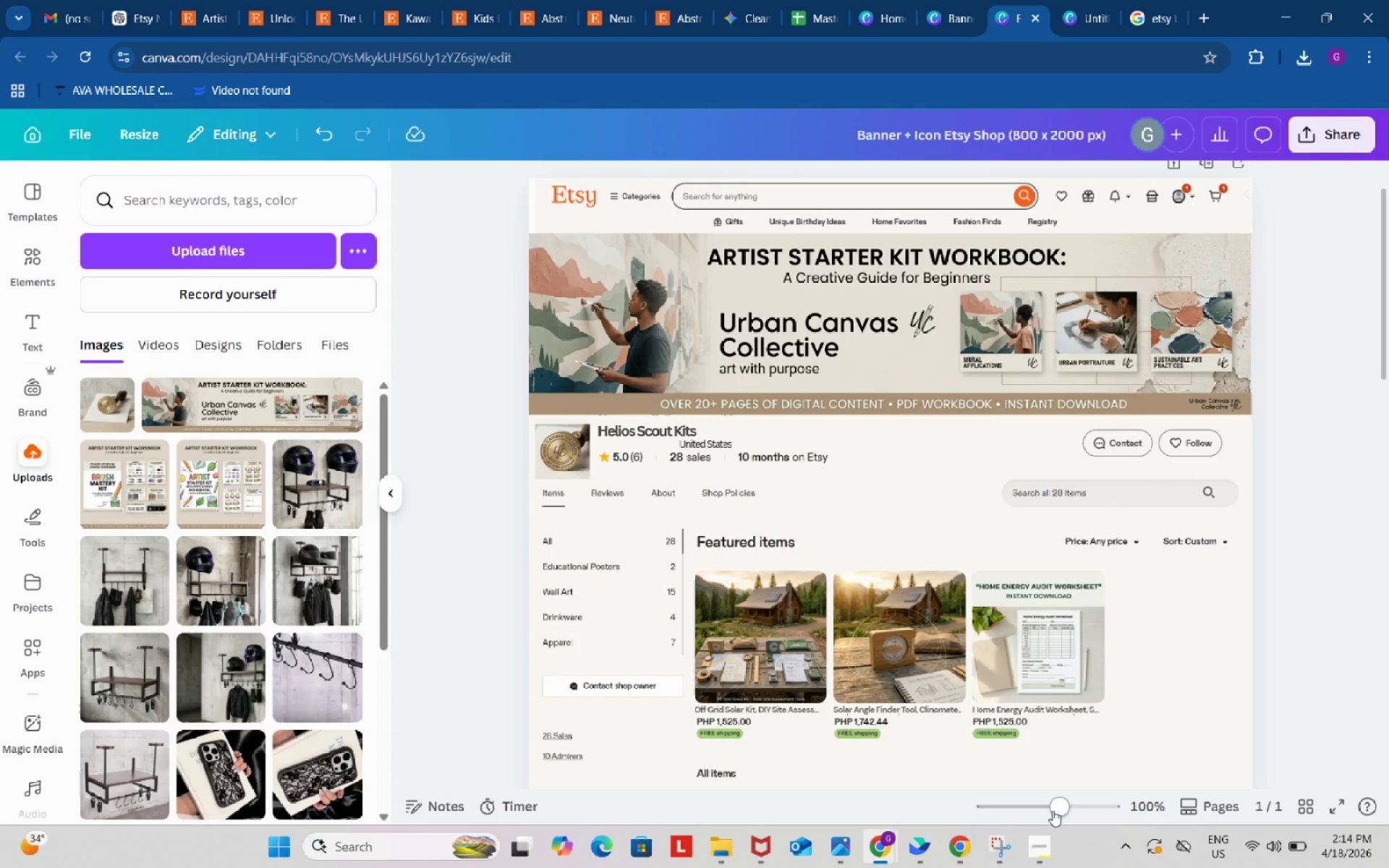 
left_click_drag(start_coordinate=[1053, 810], to_coordinate=[1069, 810])
 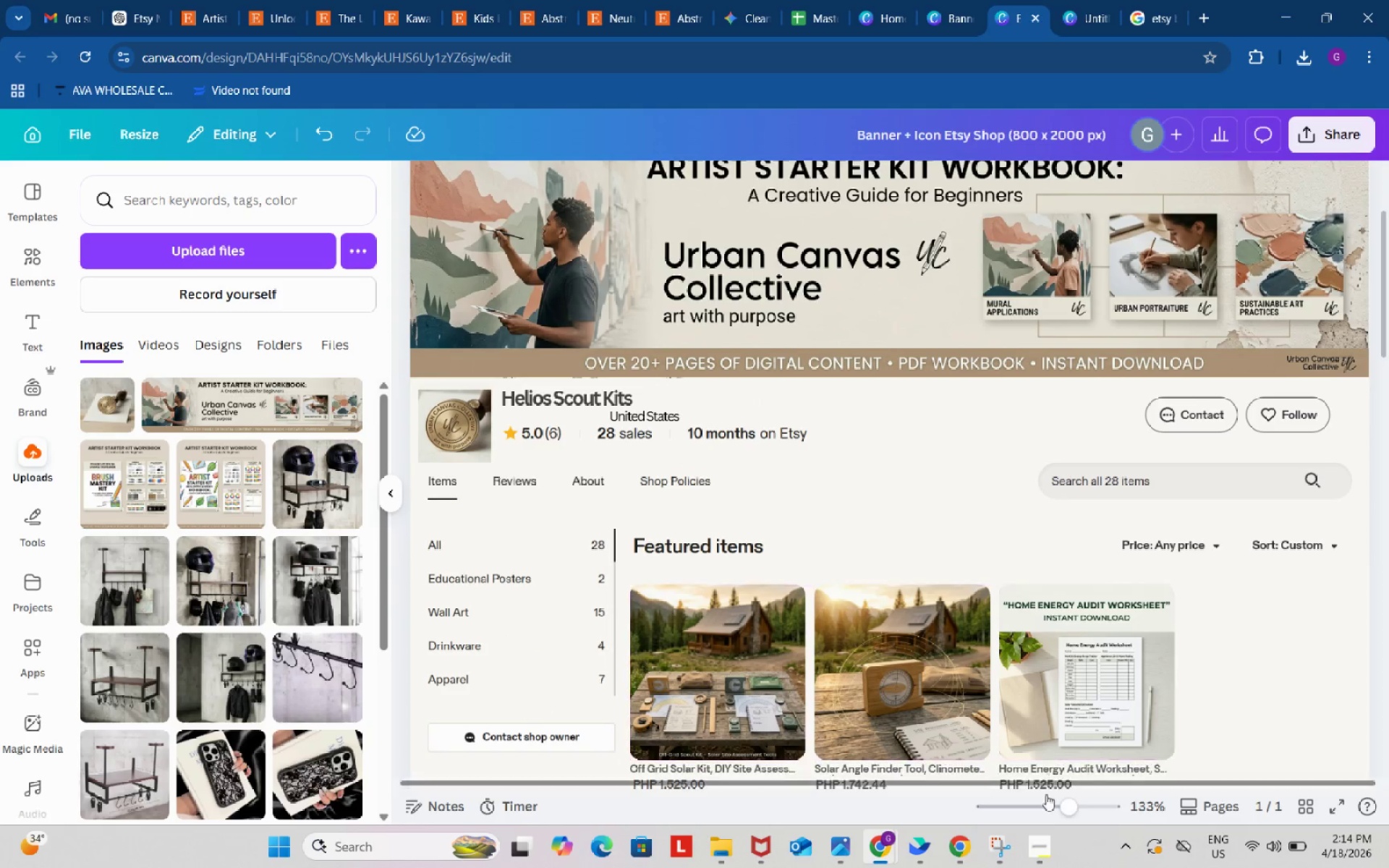 
left_click_drag(start_coordinate=[1060, 807], to_coordinate=[1063, 807])
 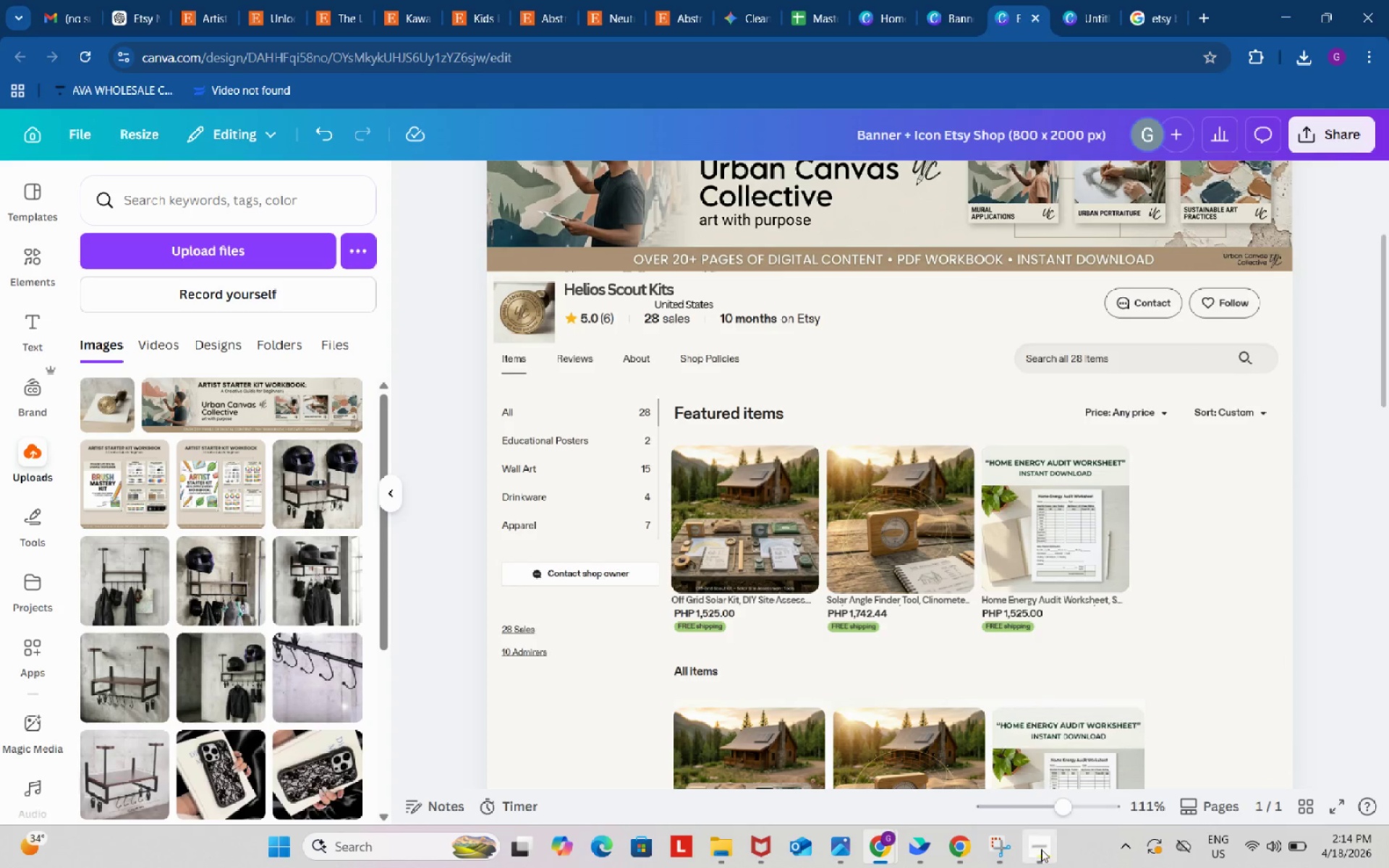 
left_click([1040, 847])